 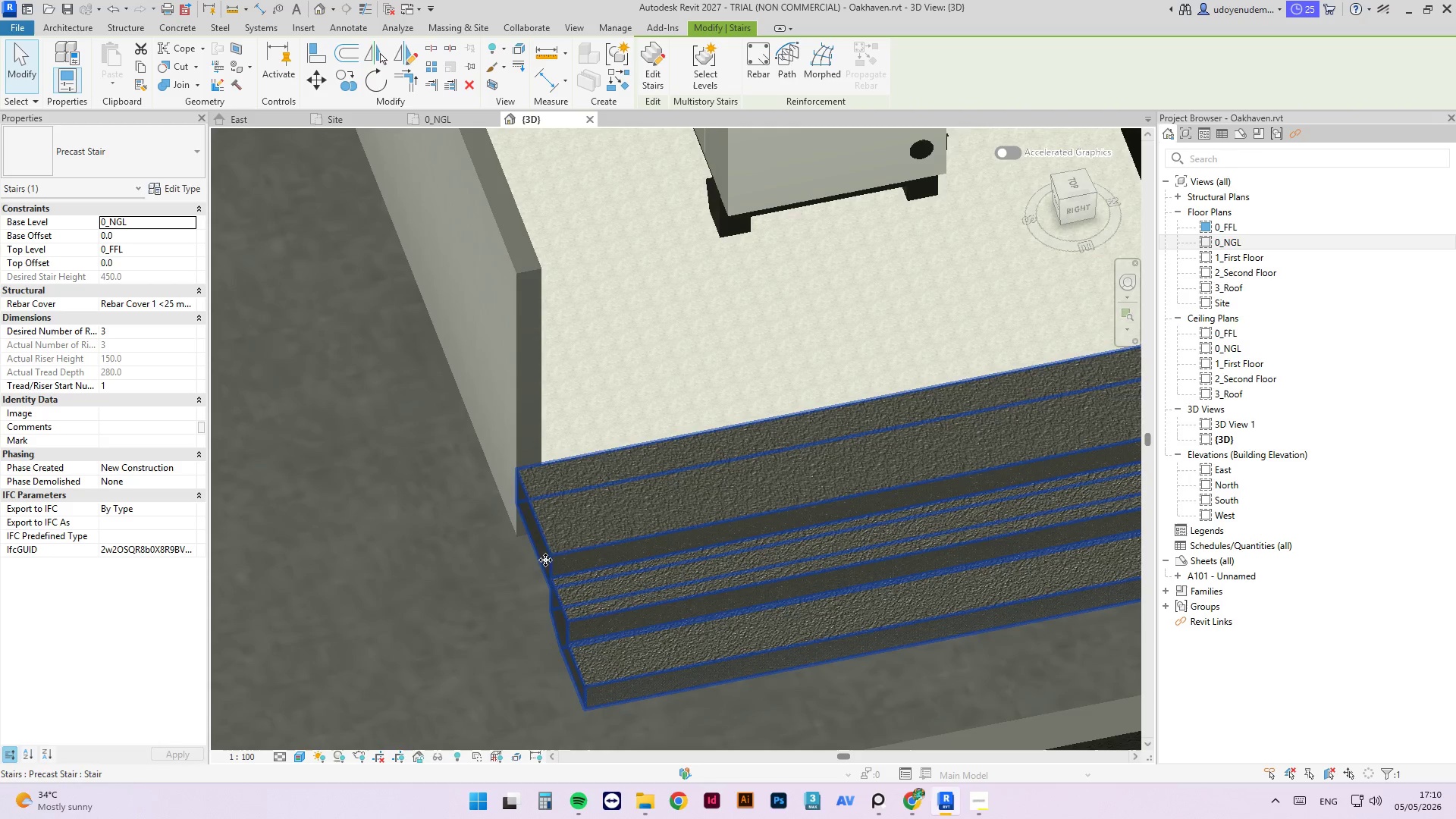 
left_click([568, 542])
 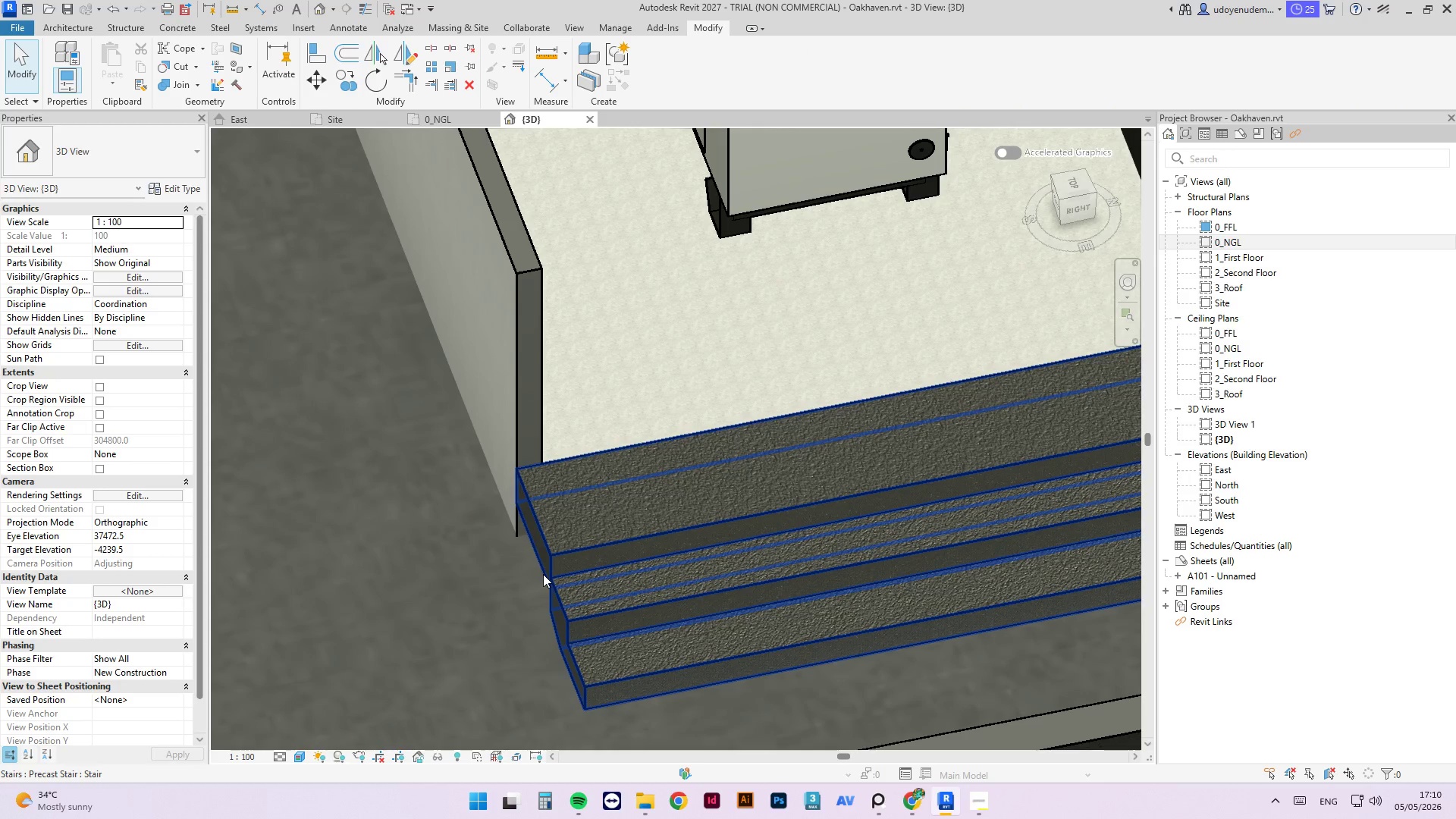 
left_click([549, 566])
 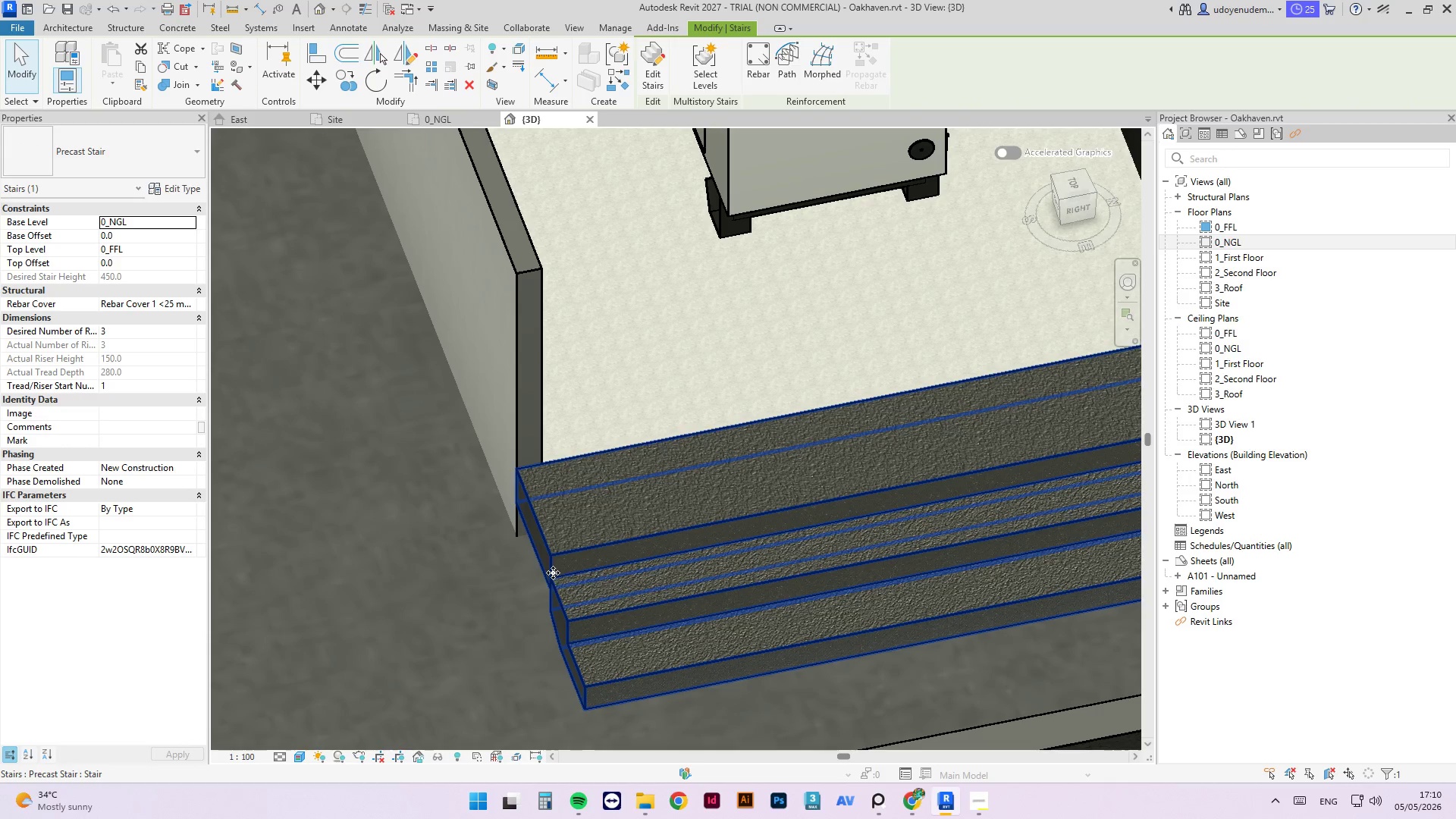 
scroll: coordinate [551, 547], scroll_direction: down, amount: 5.0
 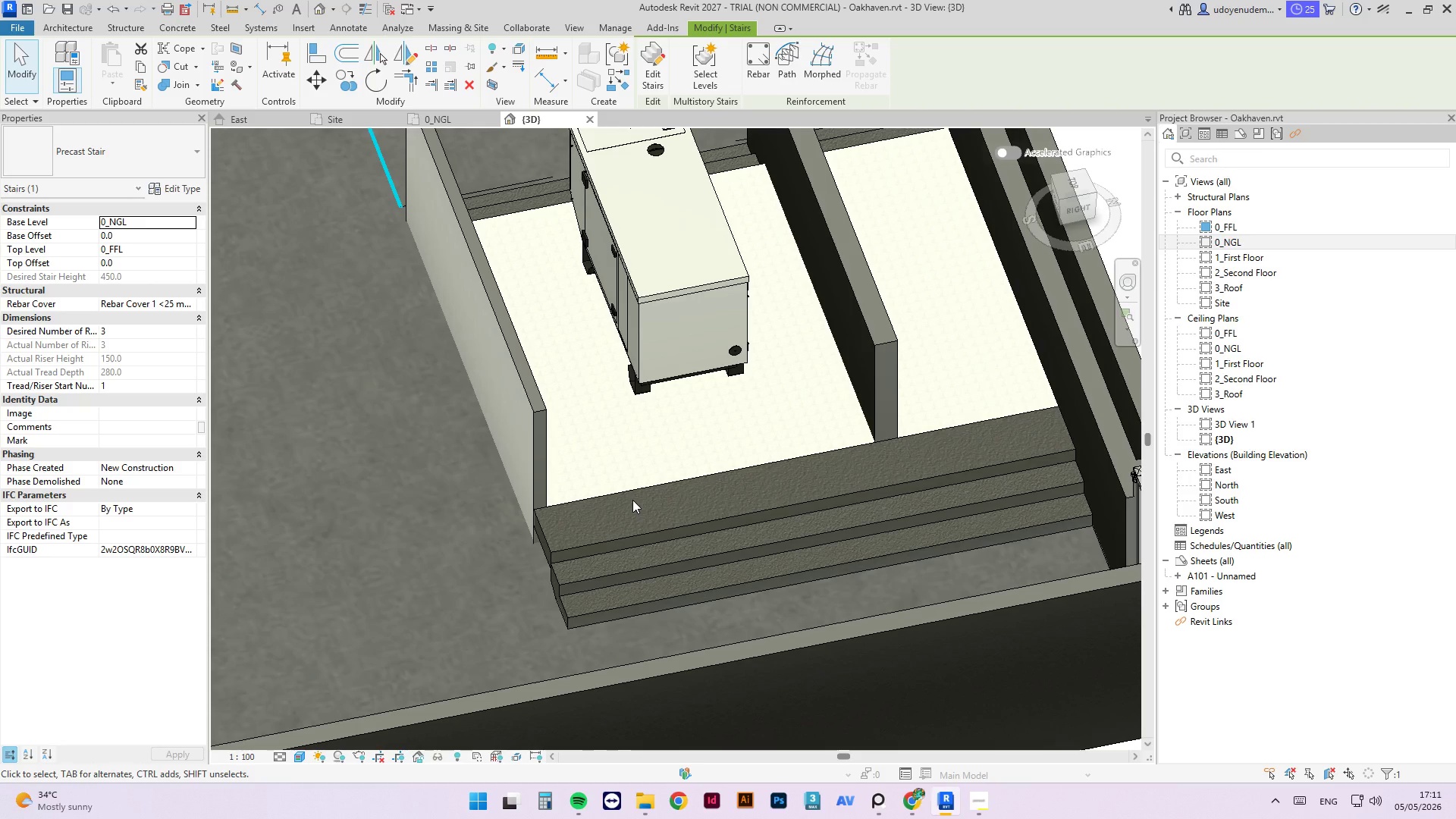 
wait(19.34)
 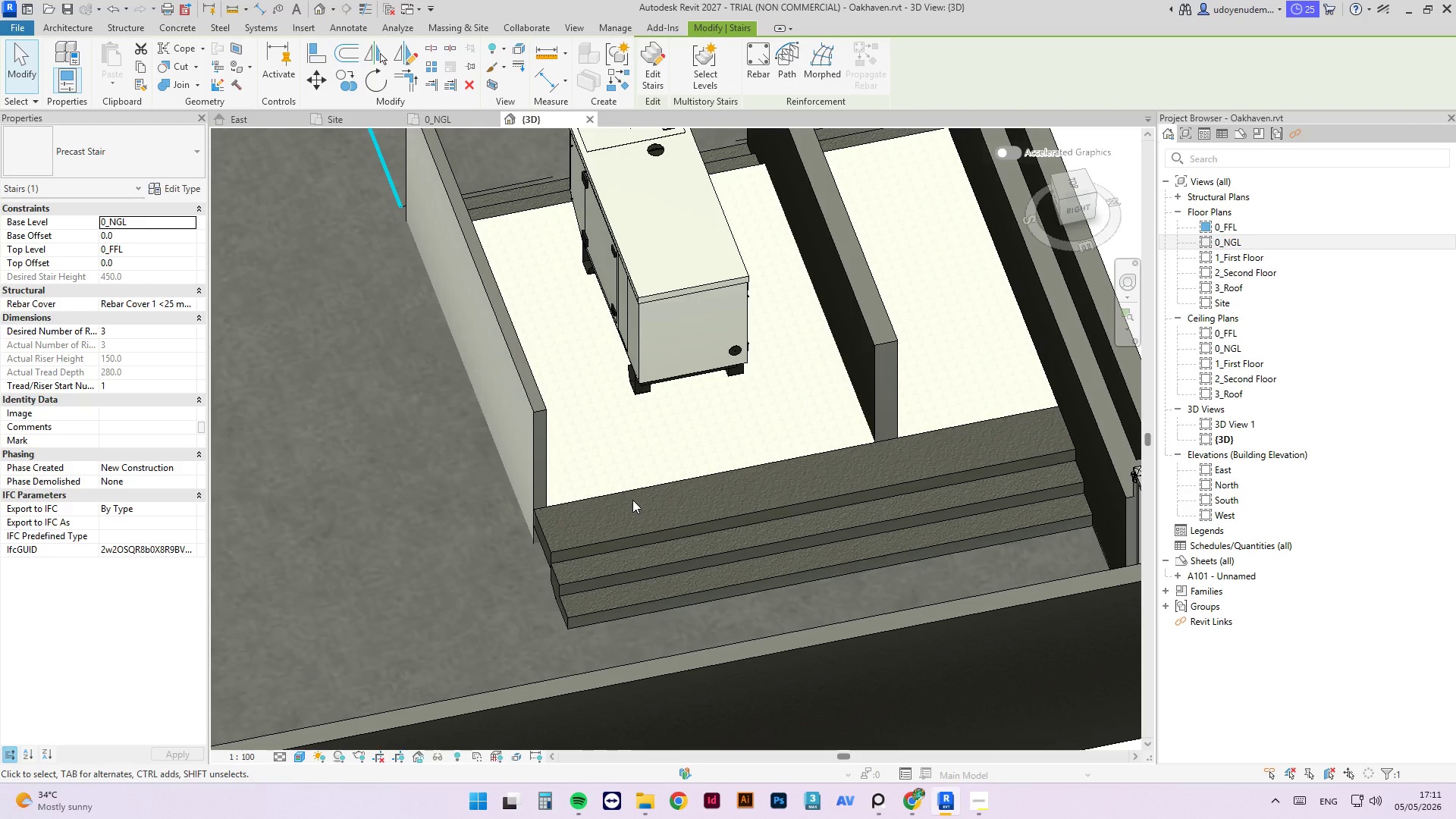 
left_click([589, 548])
 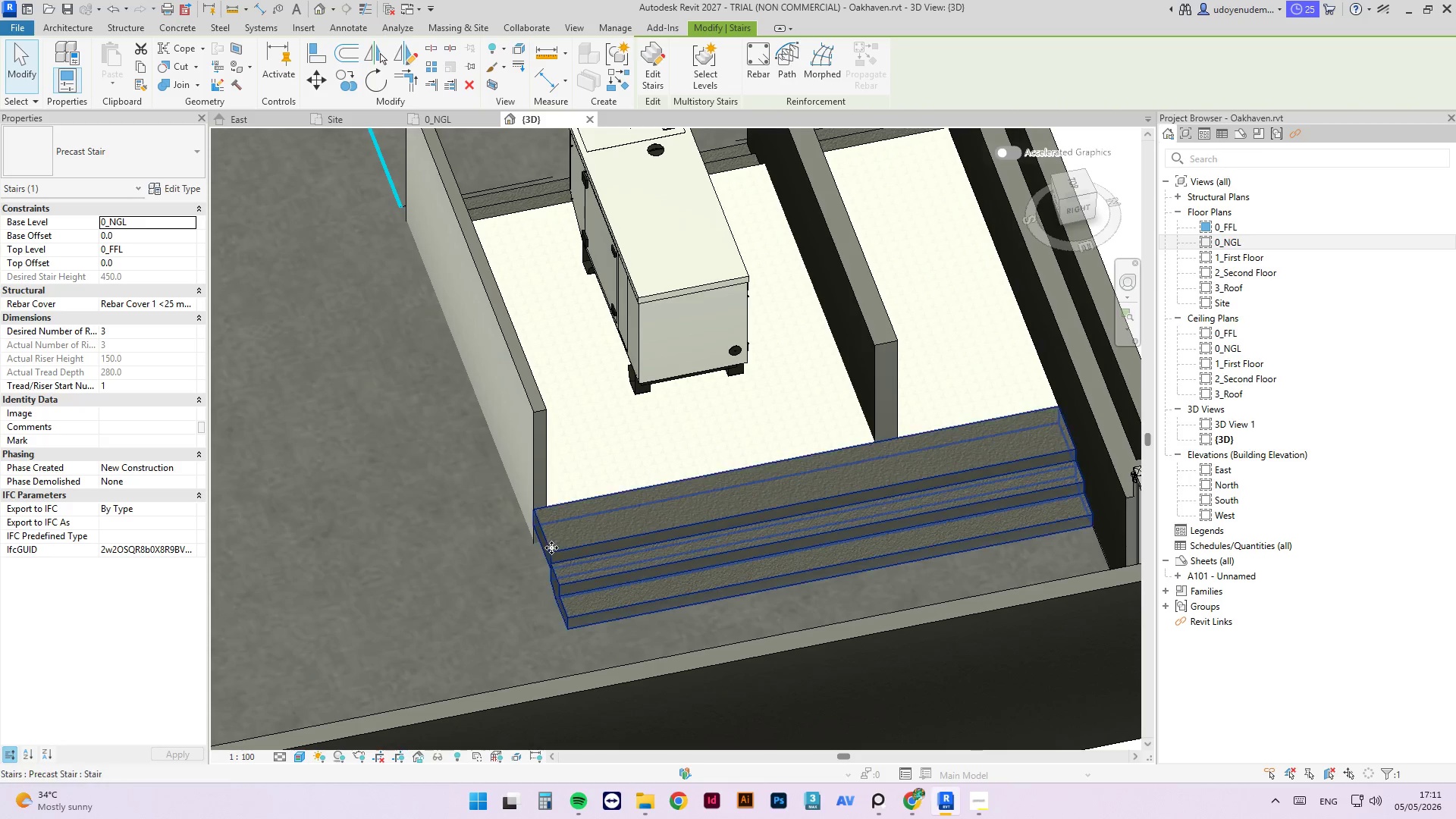 
left_click([563, 548])
 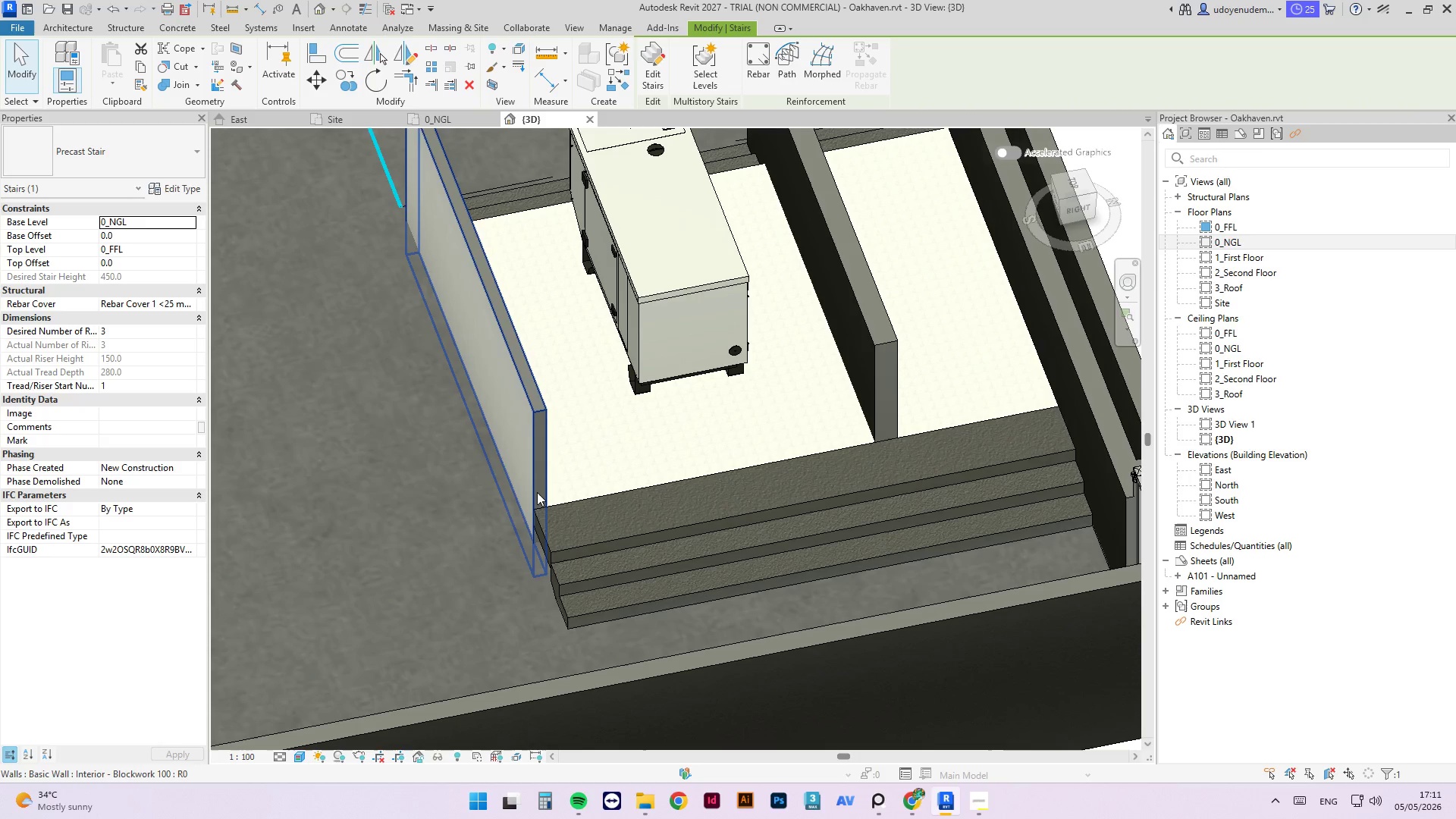 
hold_key(key=ShiftLeft, duration=1.22)
 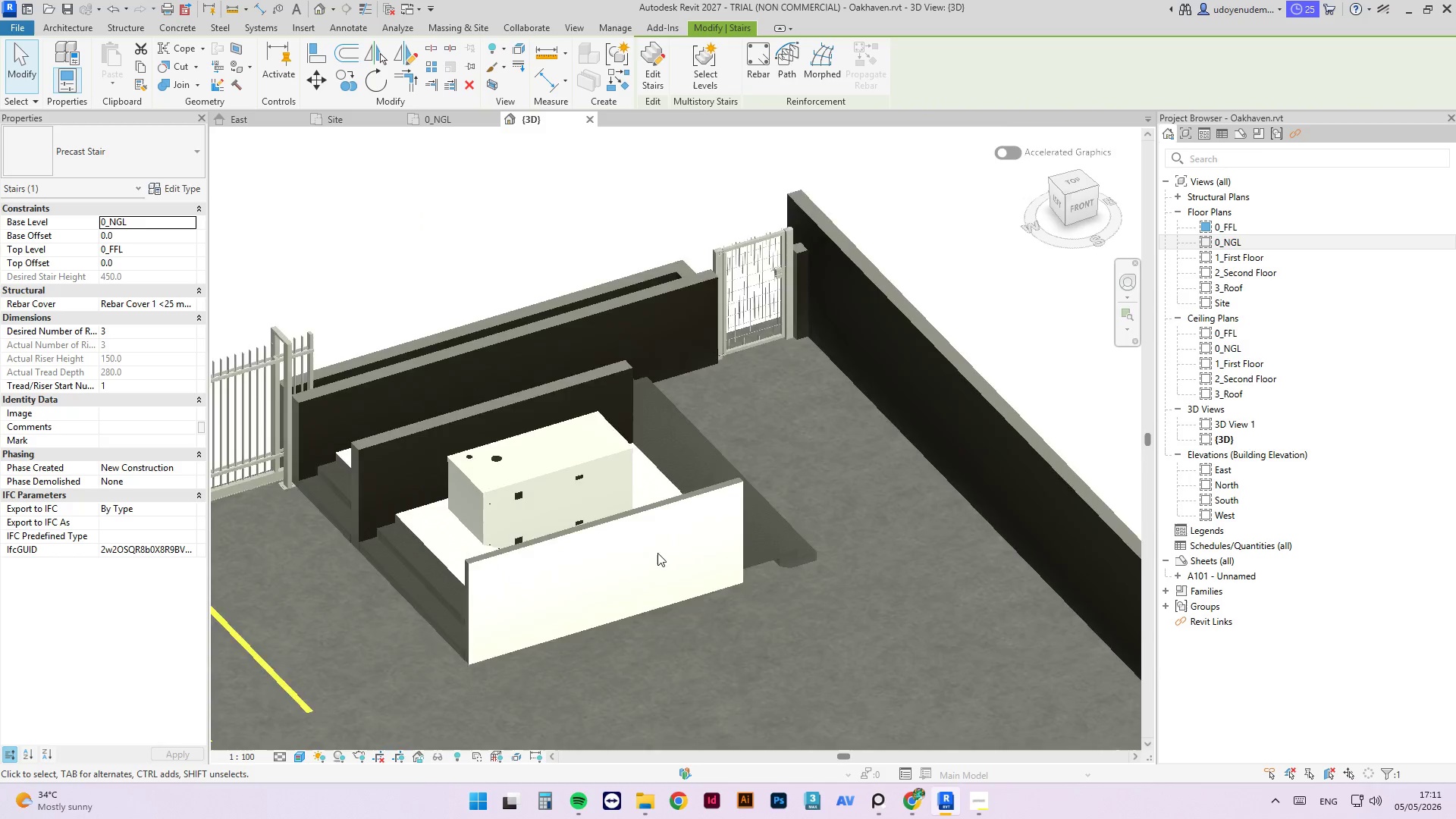 
scroll: coordinate [828, 491], scroll_direction: down, amount: 5.0
 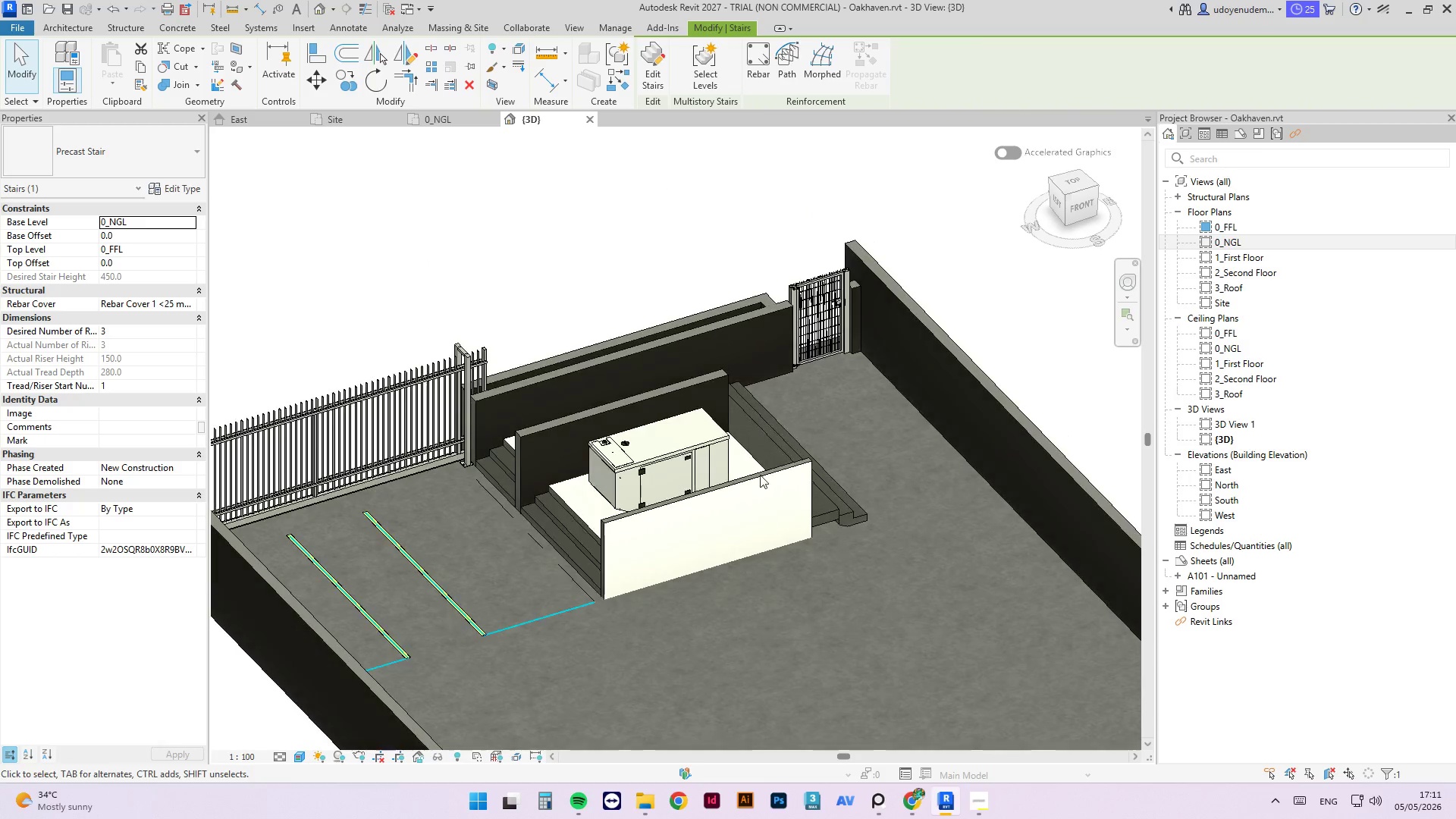 
scroll: coordinate [763, 412], scroll_direction: up, amount: 4.0
 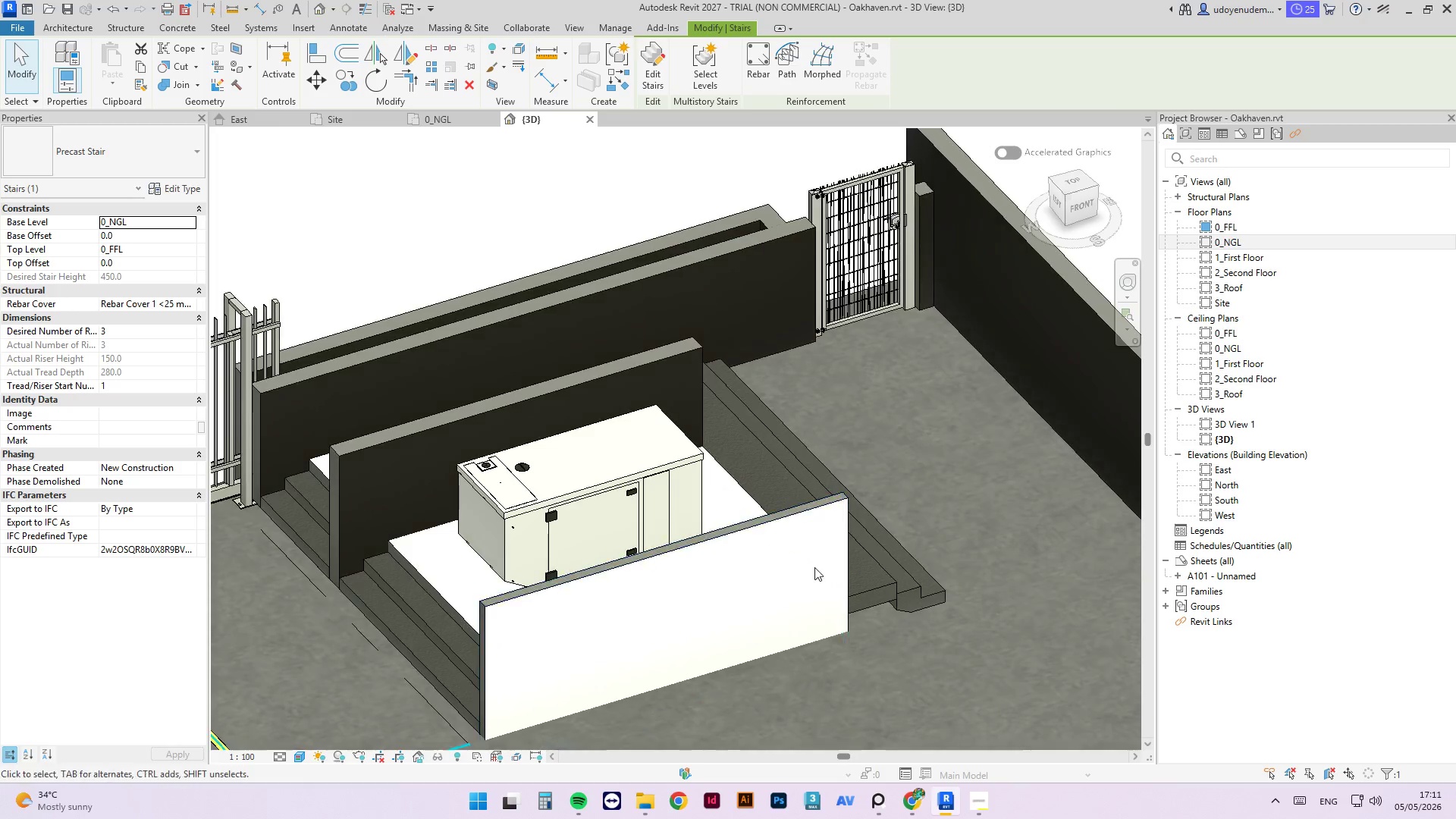 
scroll: coordinate [811, 568], scroll_direction: down, amount: 1.0
 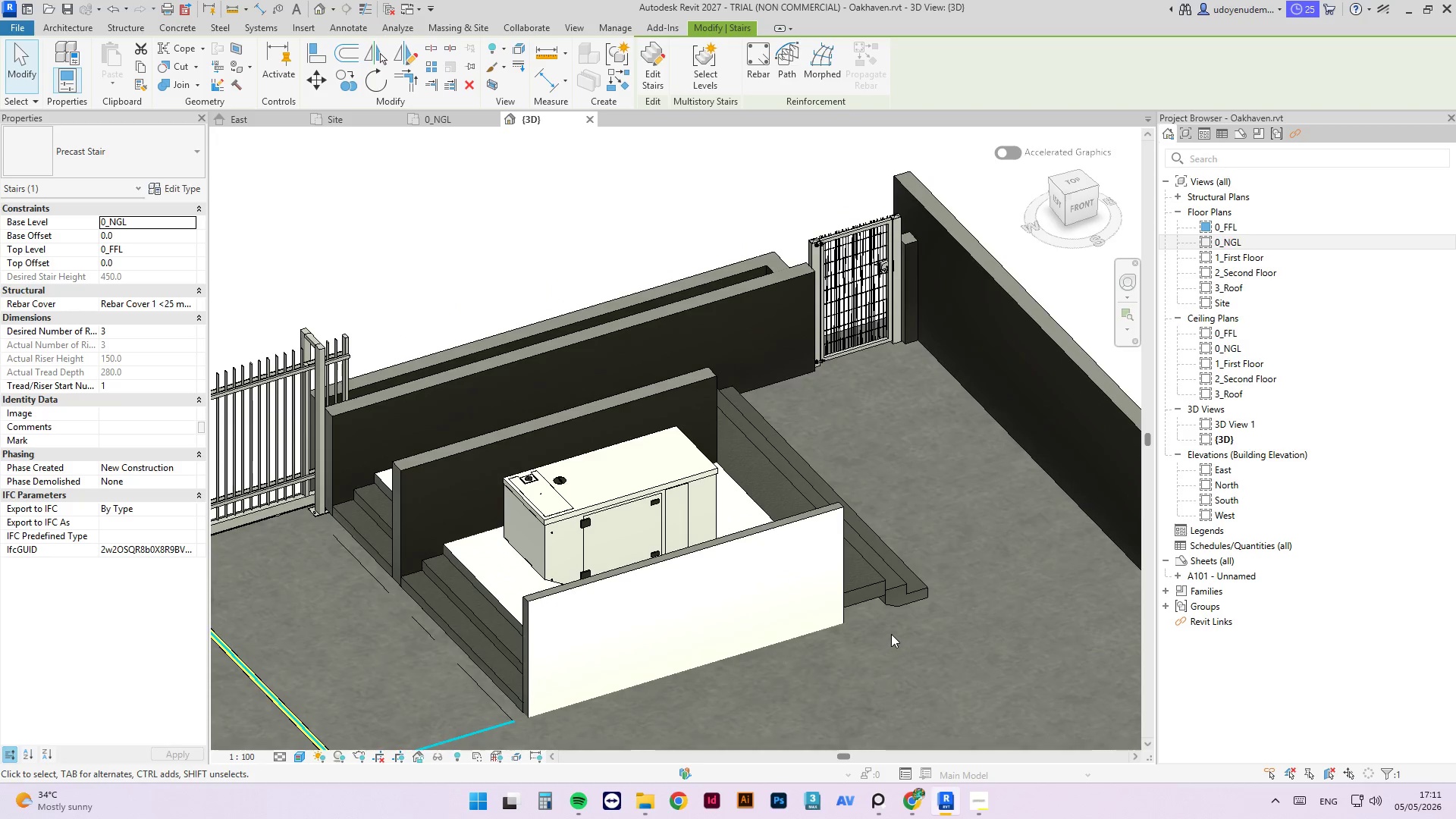 
hold_key(key=ShiftLeft, duration=2.48)
scroll: coordinate [694, 558], scroll_direction: up, amount: 3.0
 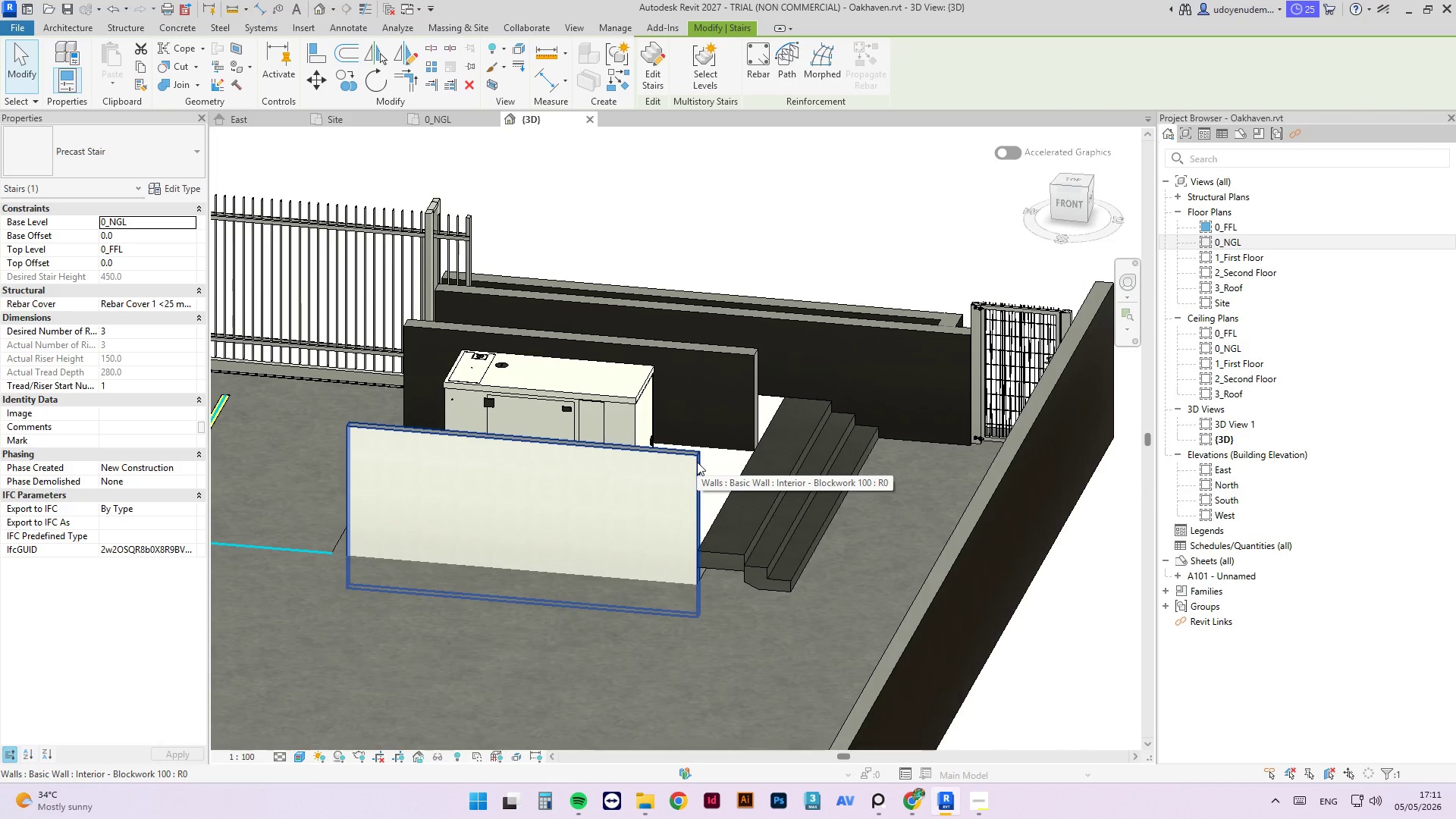 
left_click([697, 462])
 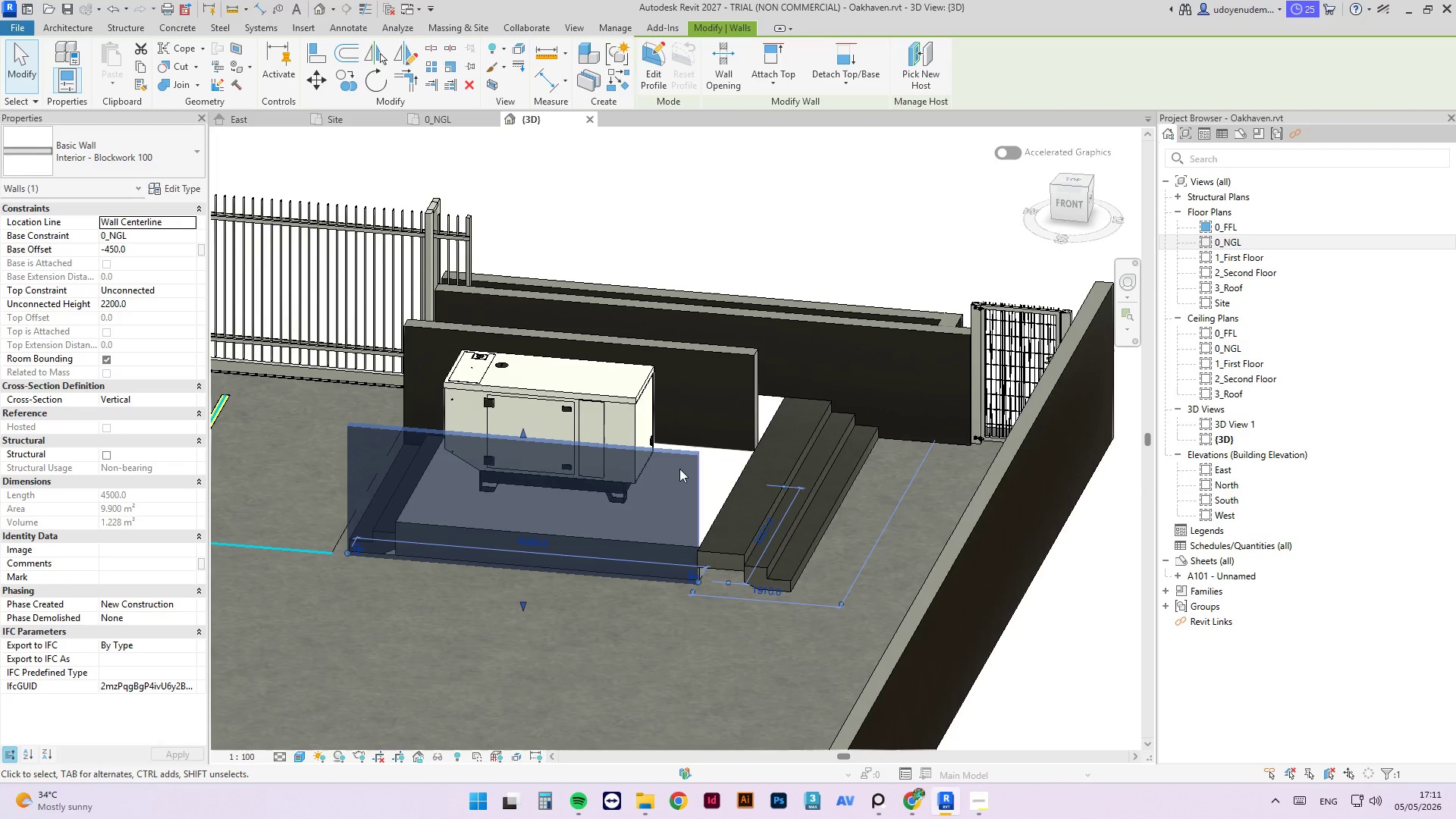 
hold_key(key=ShiftLeft, duration=1.47)
 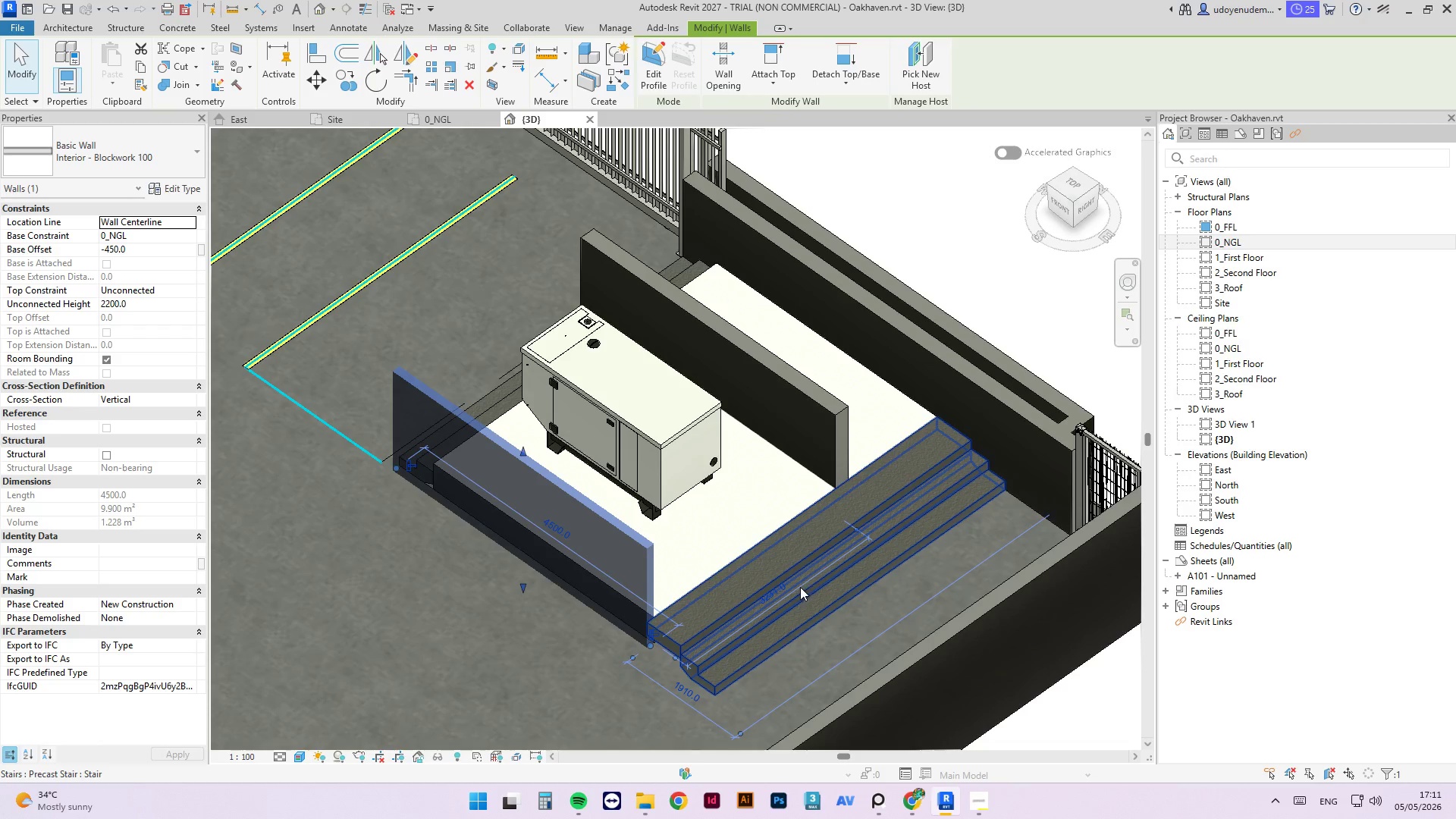 
left_click([800, 586])
 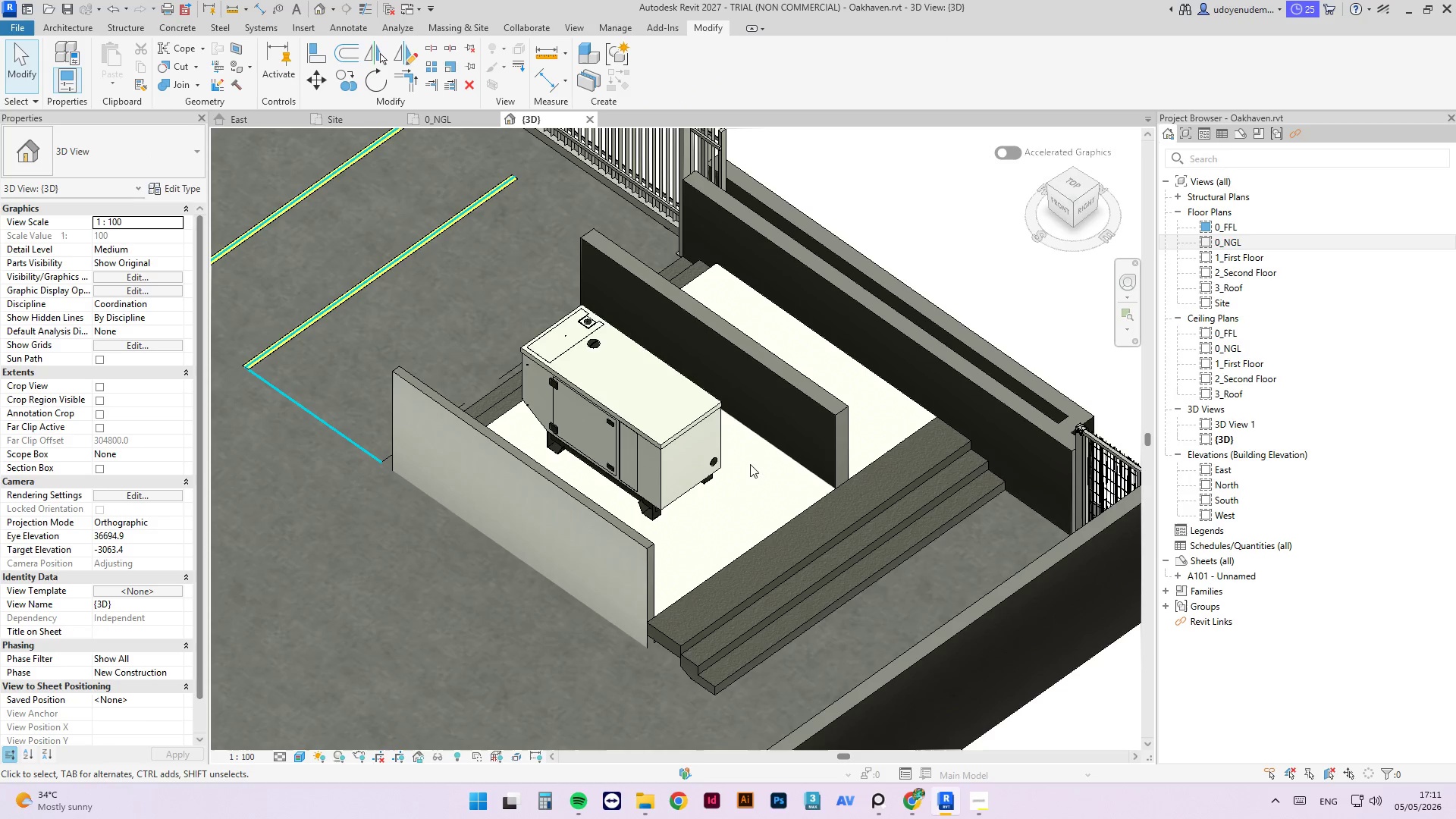 
key(Escape)
 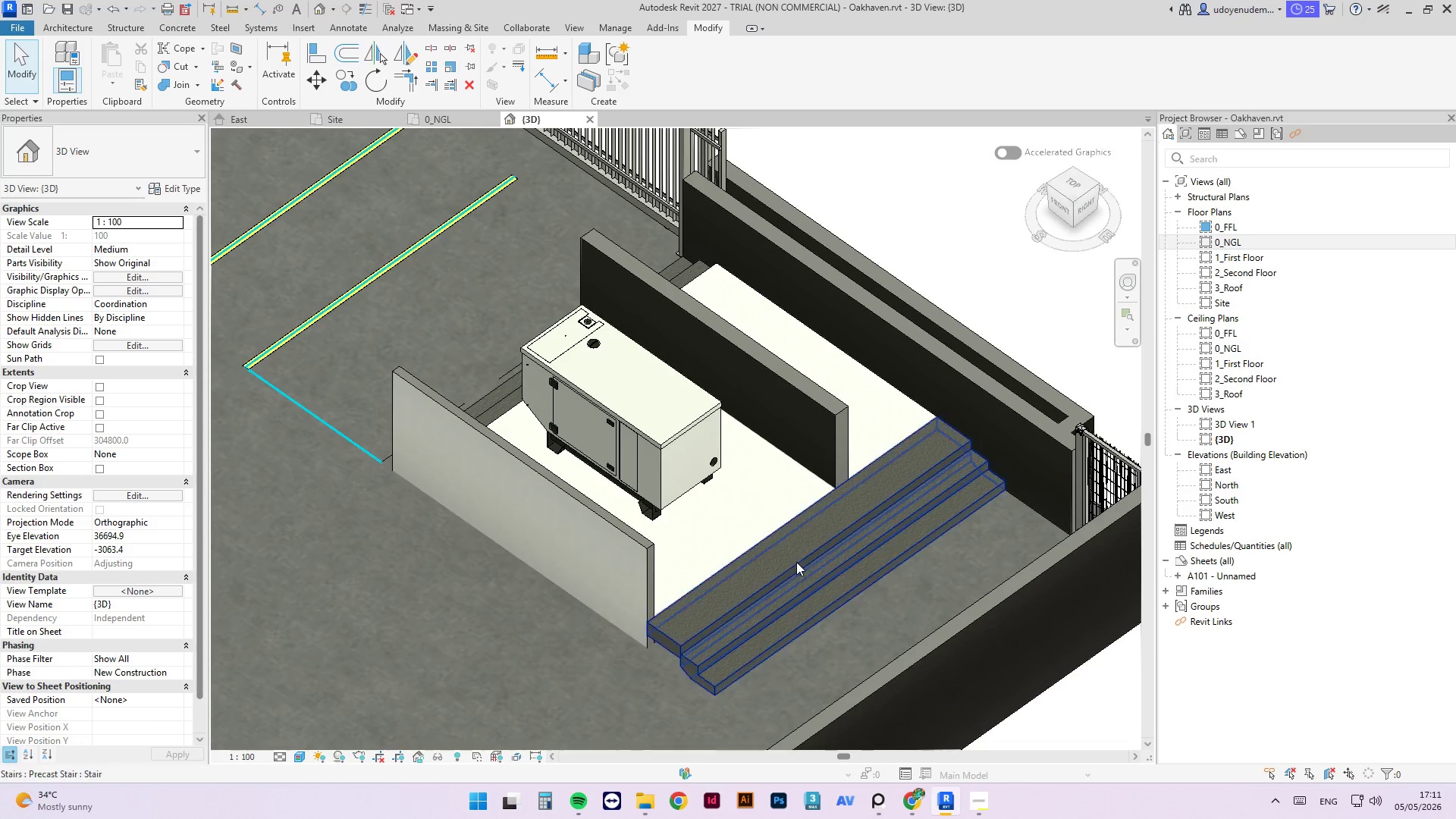 
left_click([796, 562])
 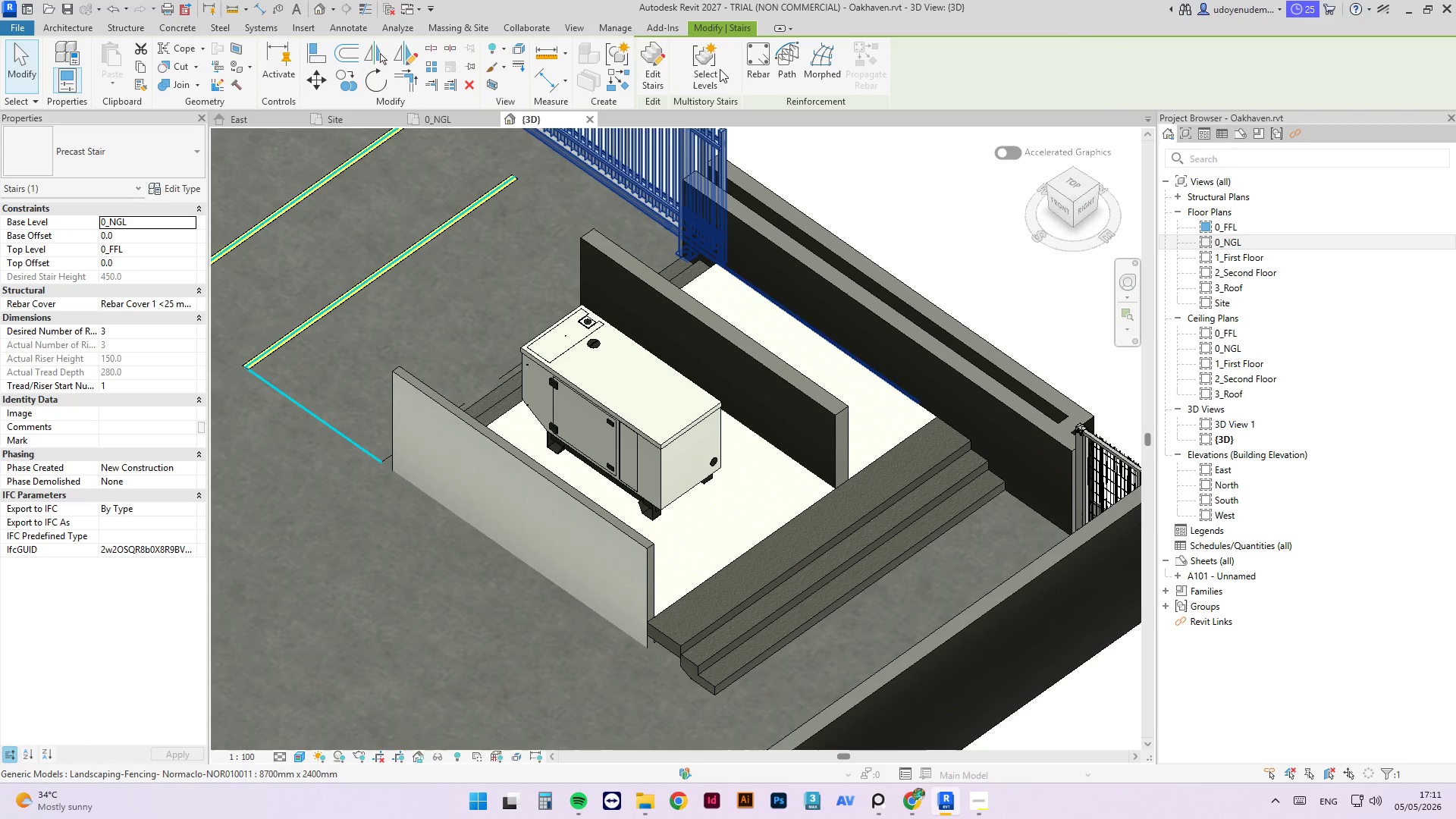 
left_click([667, 68])
 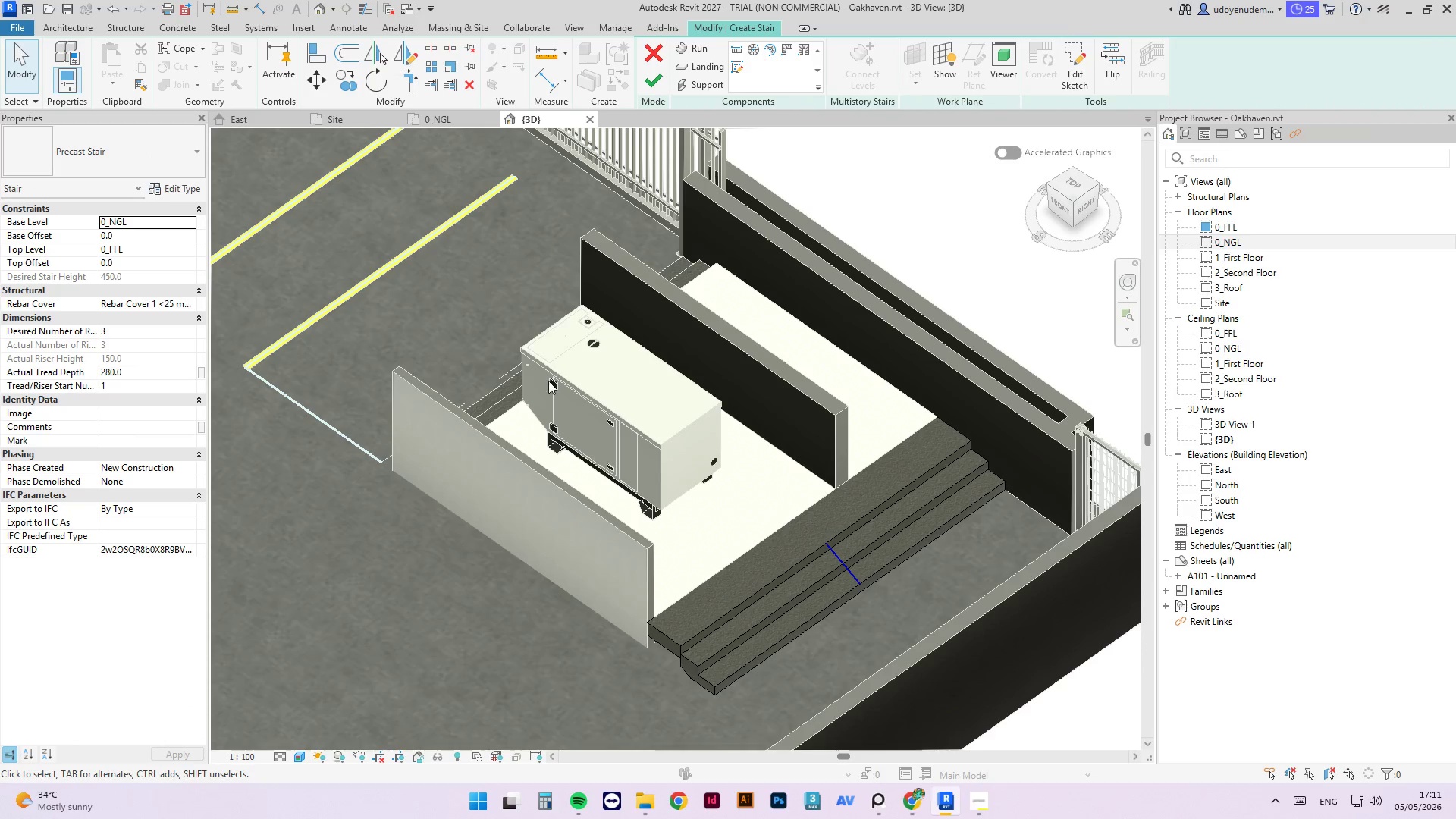 
left_click([457, 114])
 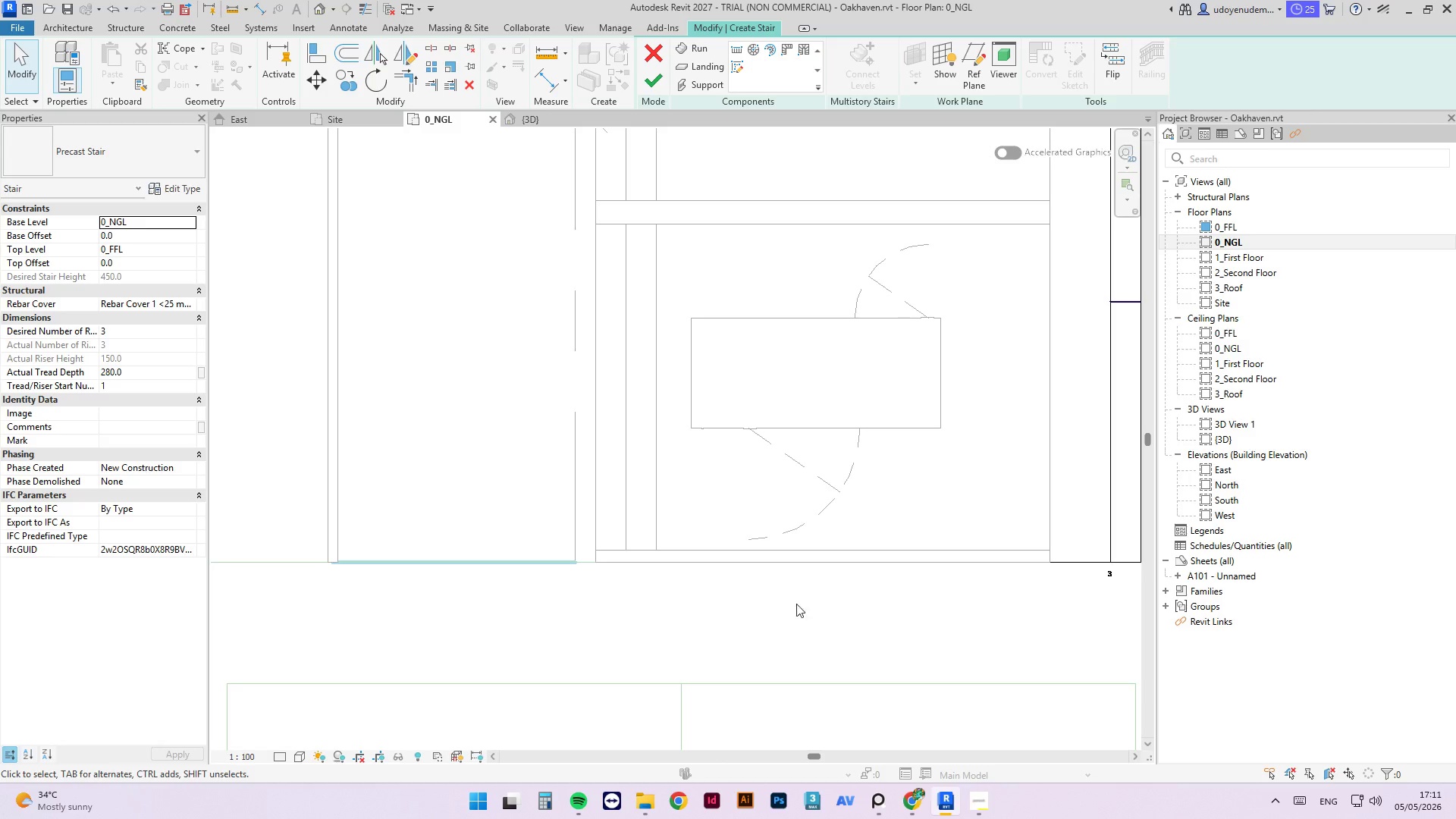 
scroll: coordinate [653, 565], scroll_direction: down, amount: 5.0
 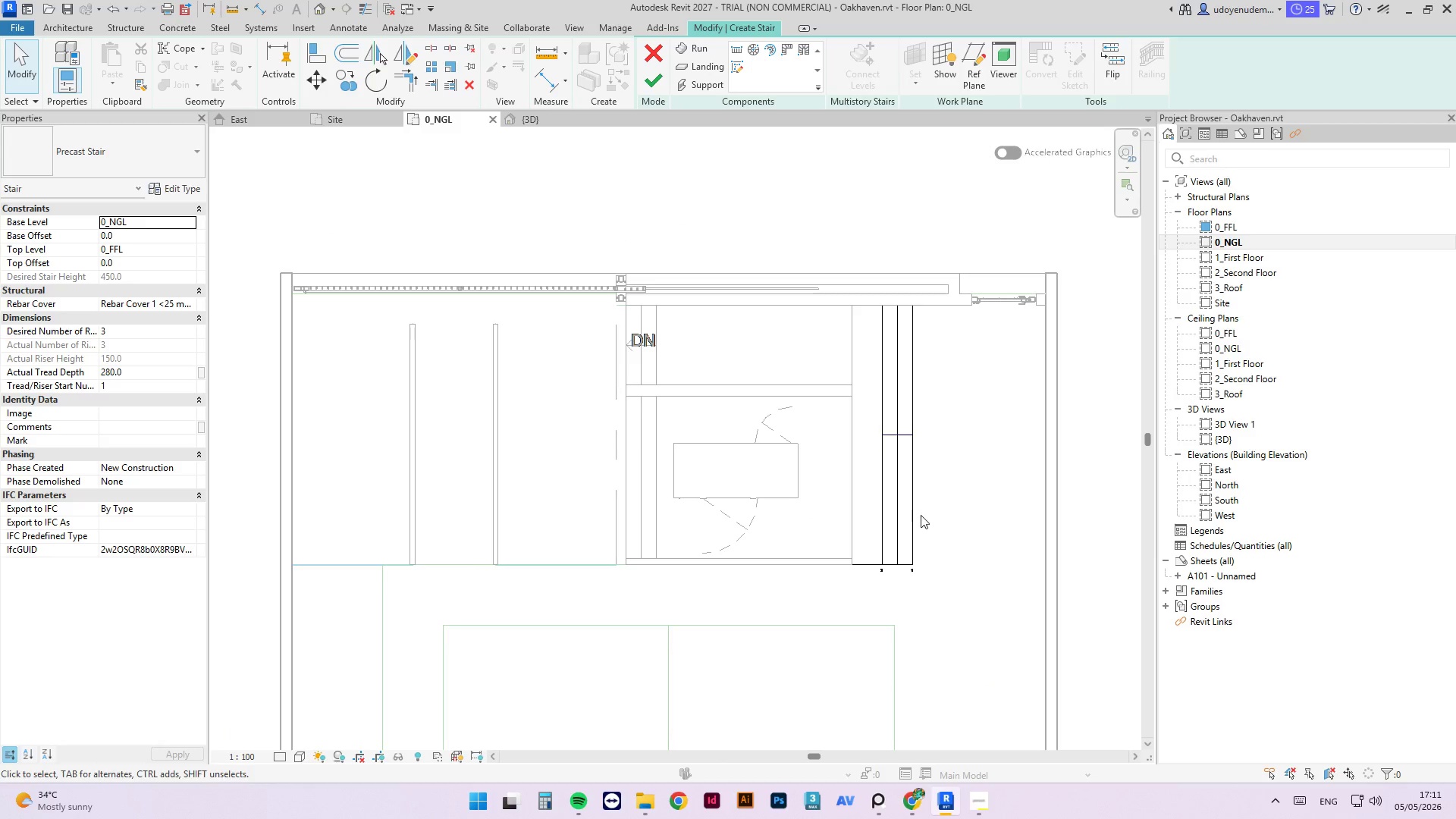 
left_click([912, 508])
 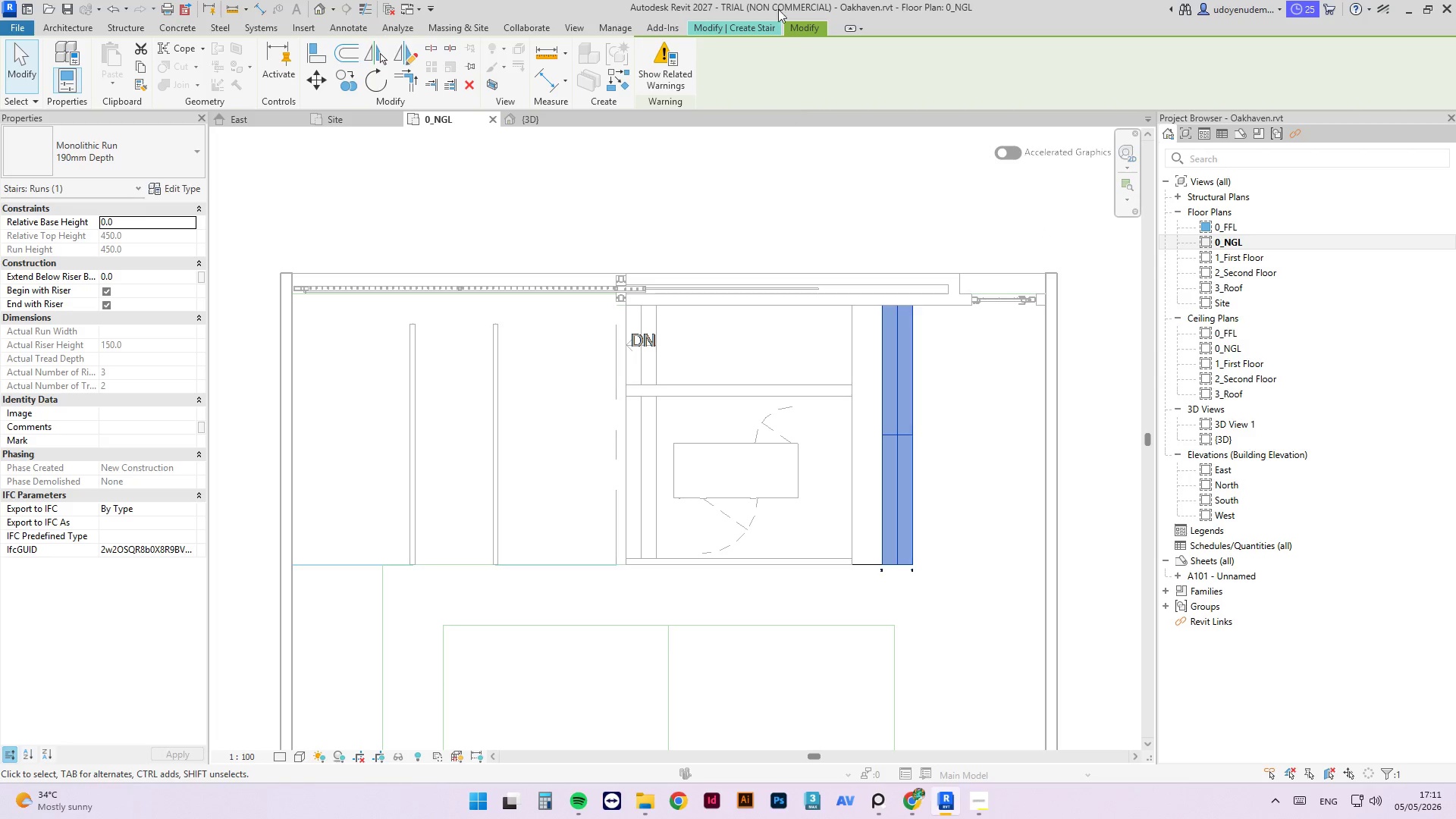 
left_click([762, 29])
 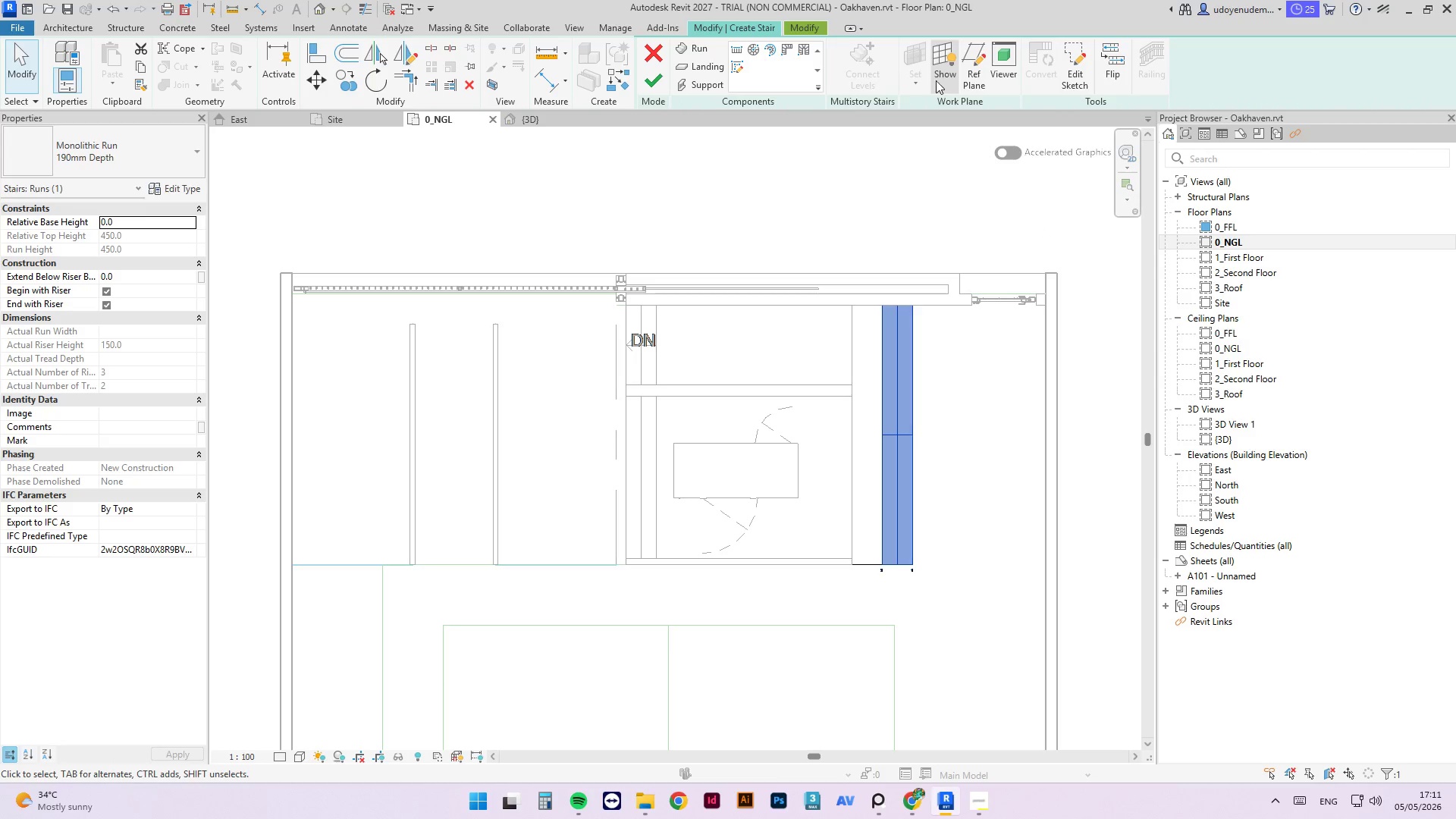 
left_click([1068, 65])
 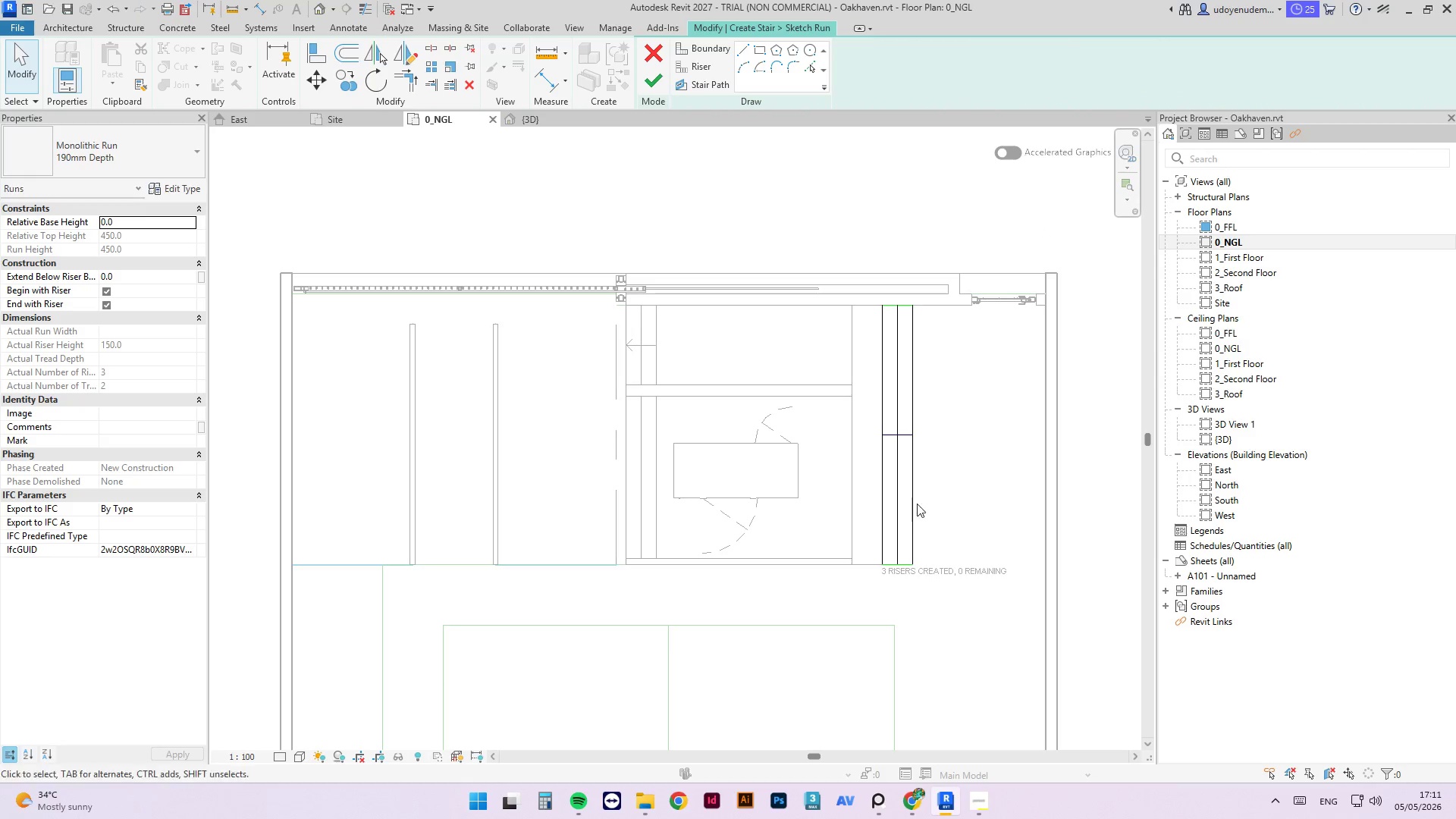 
scroll: coordinate [884, 566], scroll_direction: up, amount: 8.0
 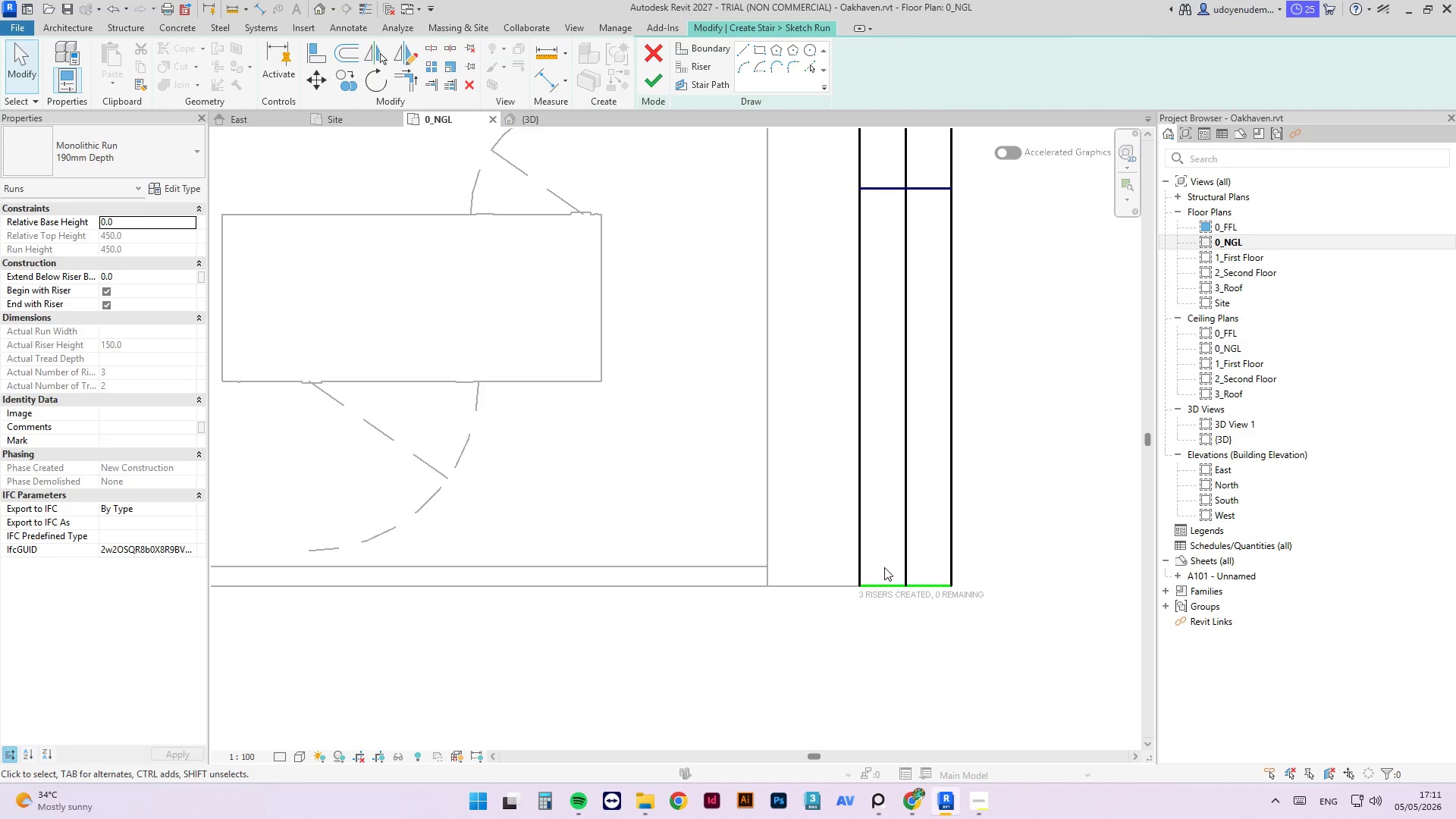 
key(A)
 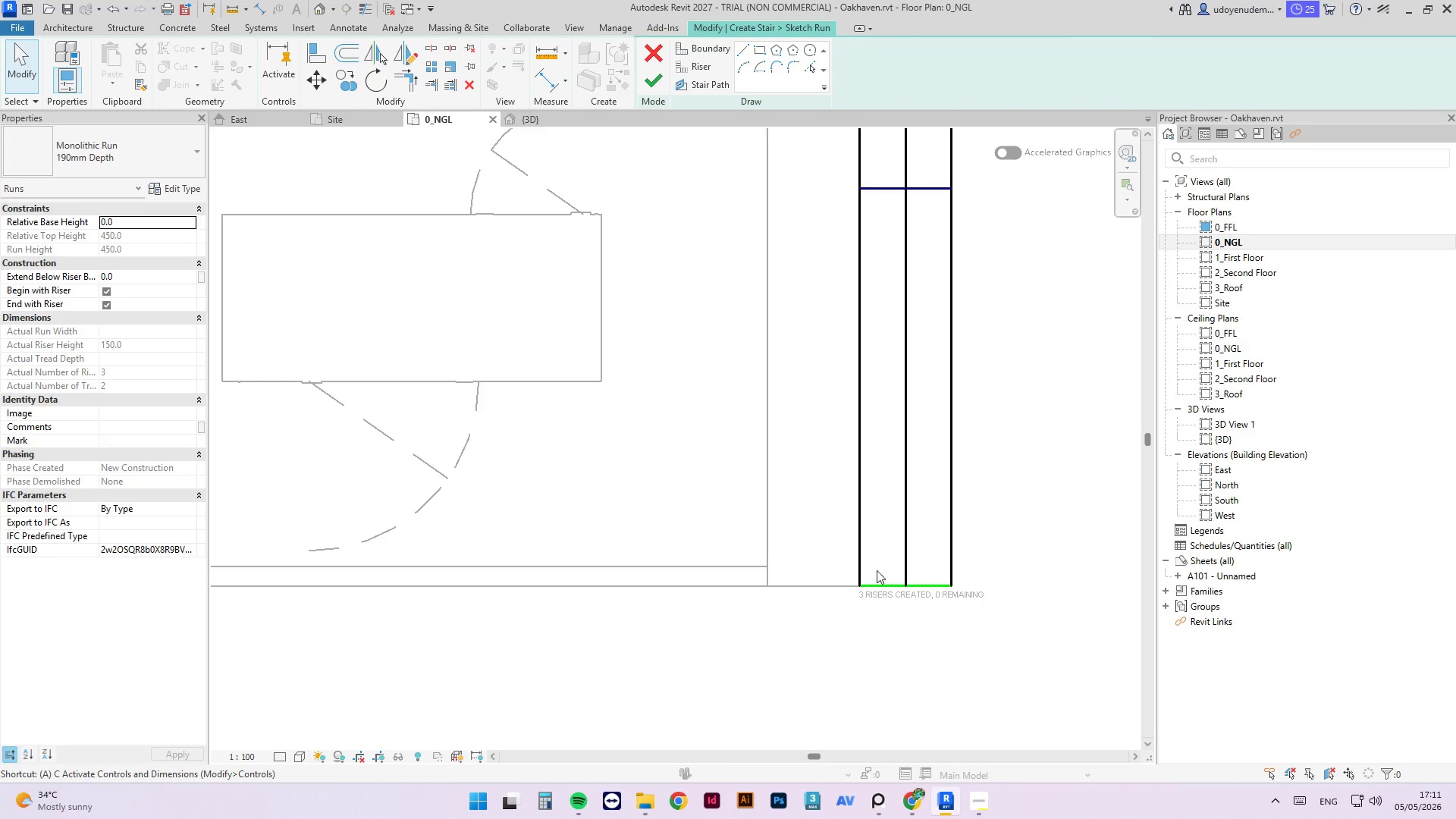 
key(L)
 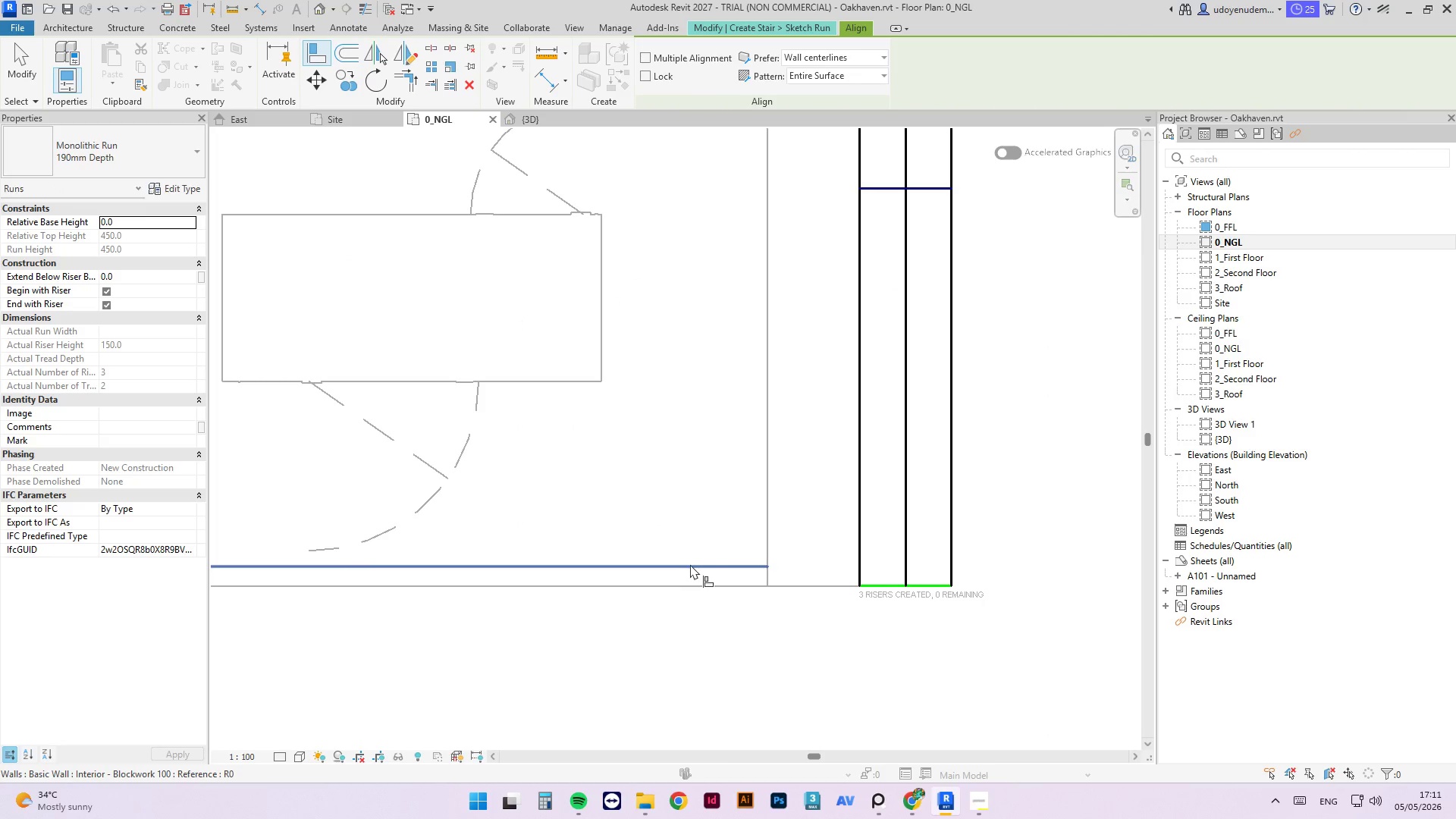 
left_click([694, 561])
 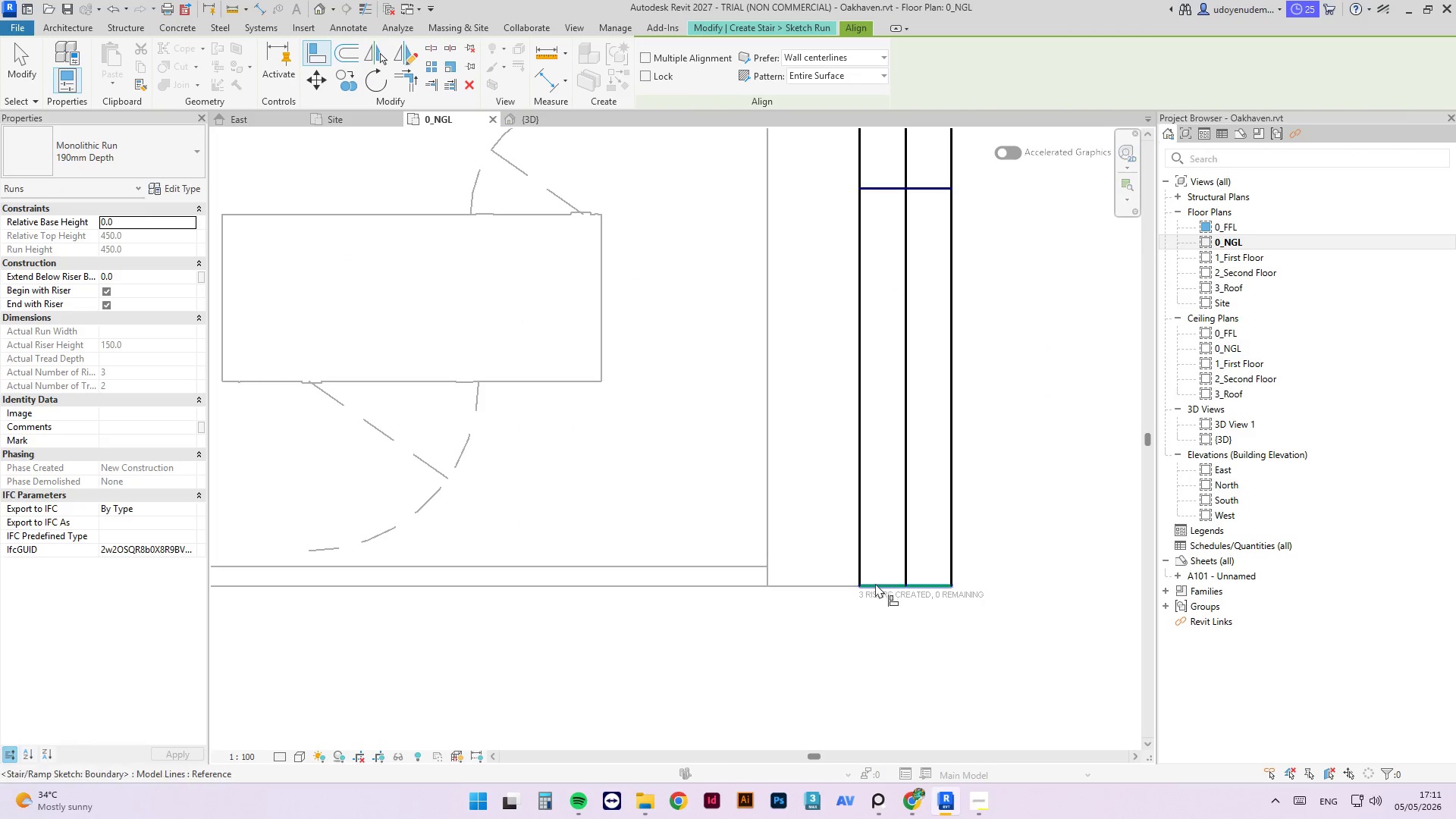 
left_click([875, 583])
 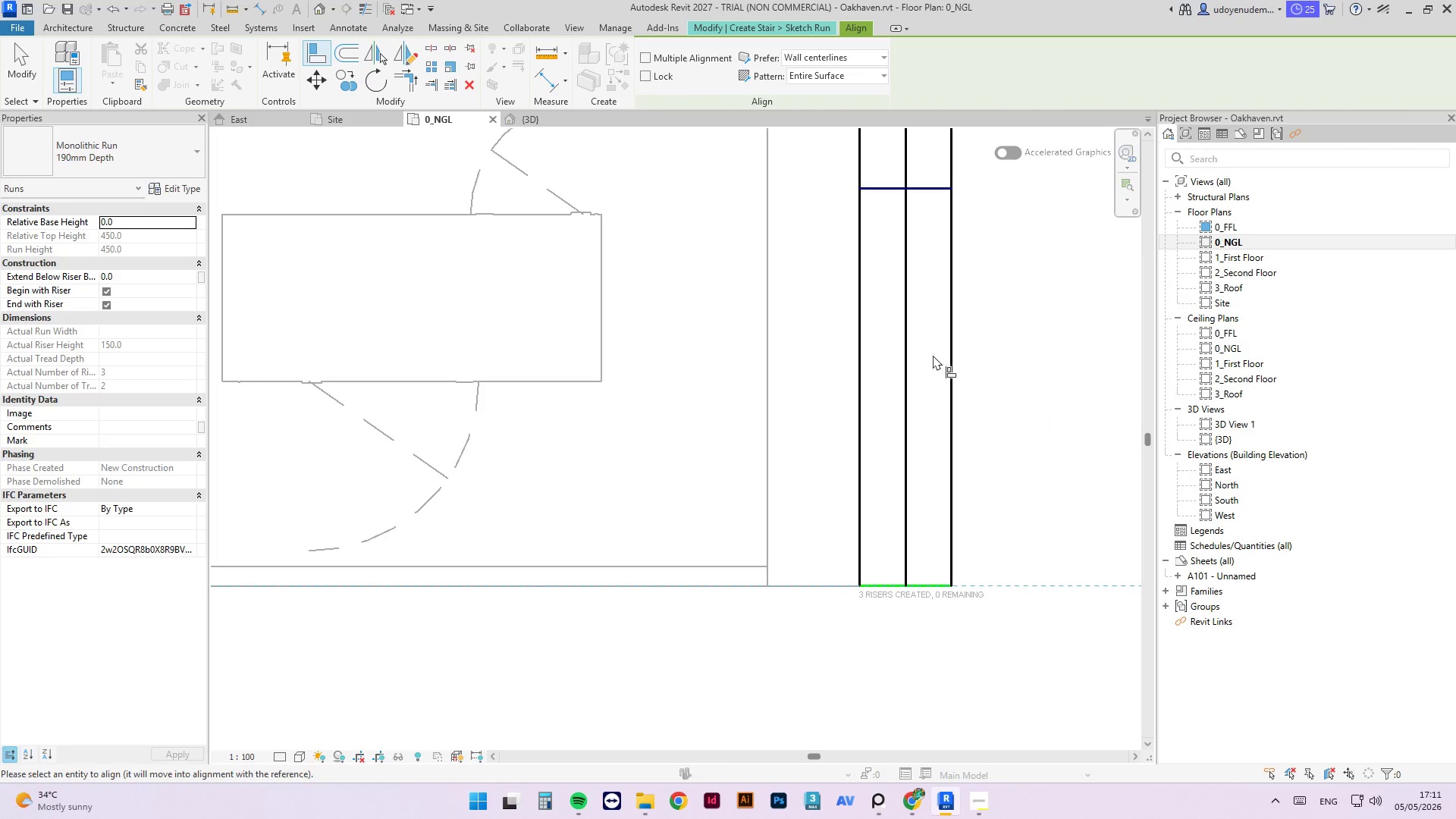 
key(Escape)
 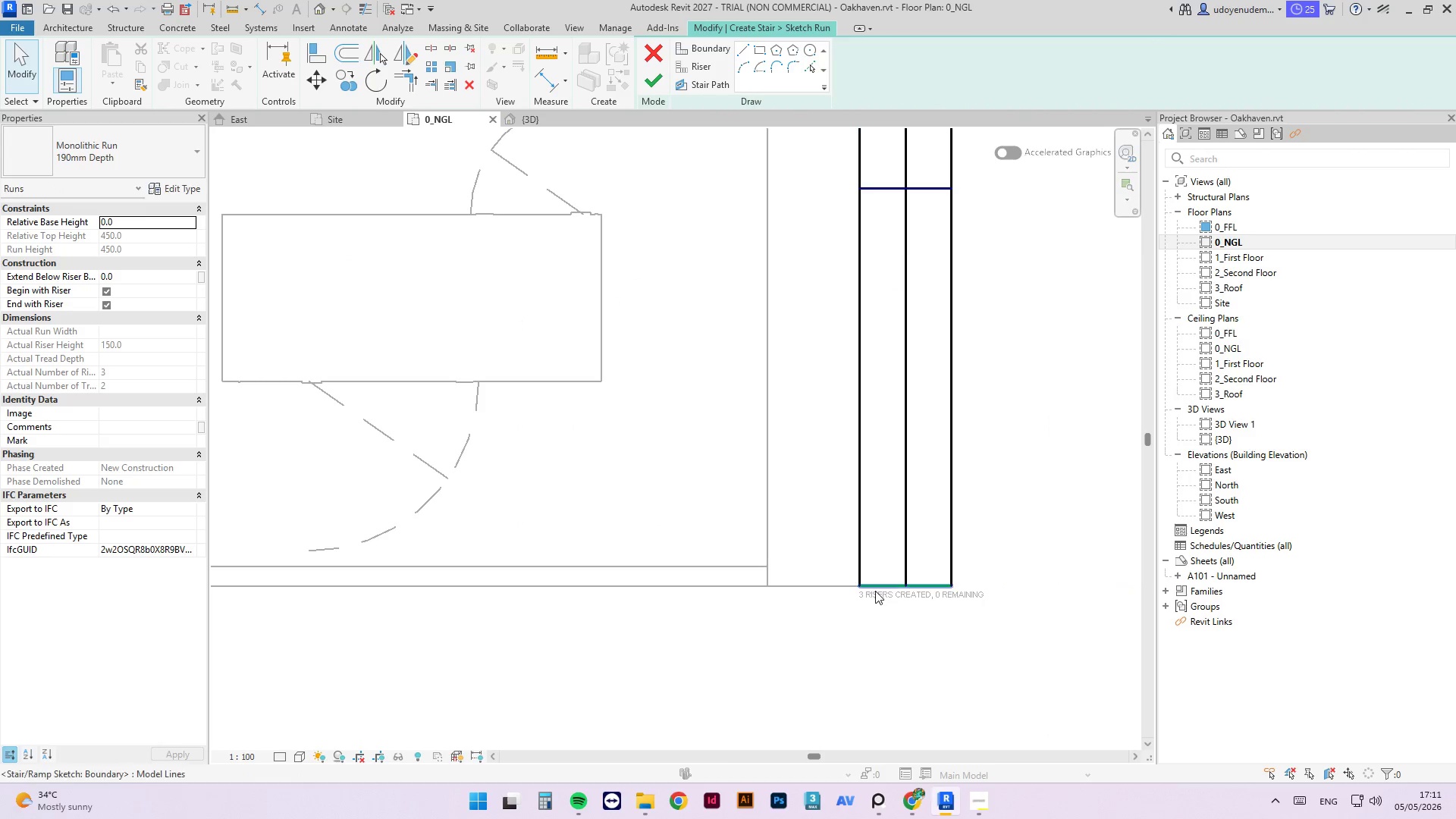 
left_click_drag(start_coordinate=[878, 585], to_coordinate=[725, 566])
 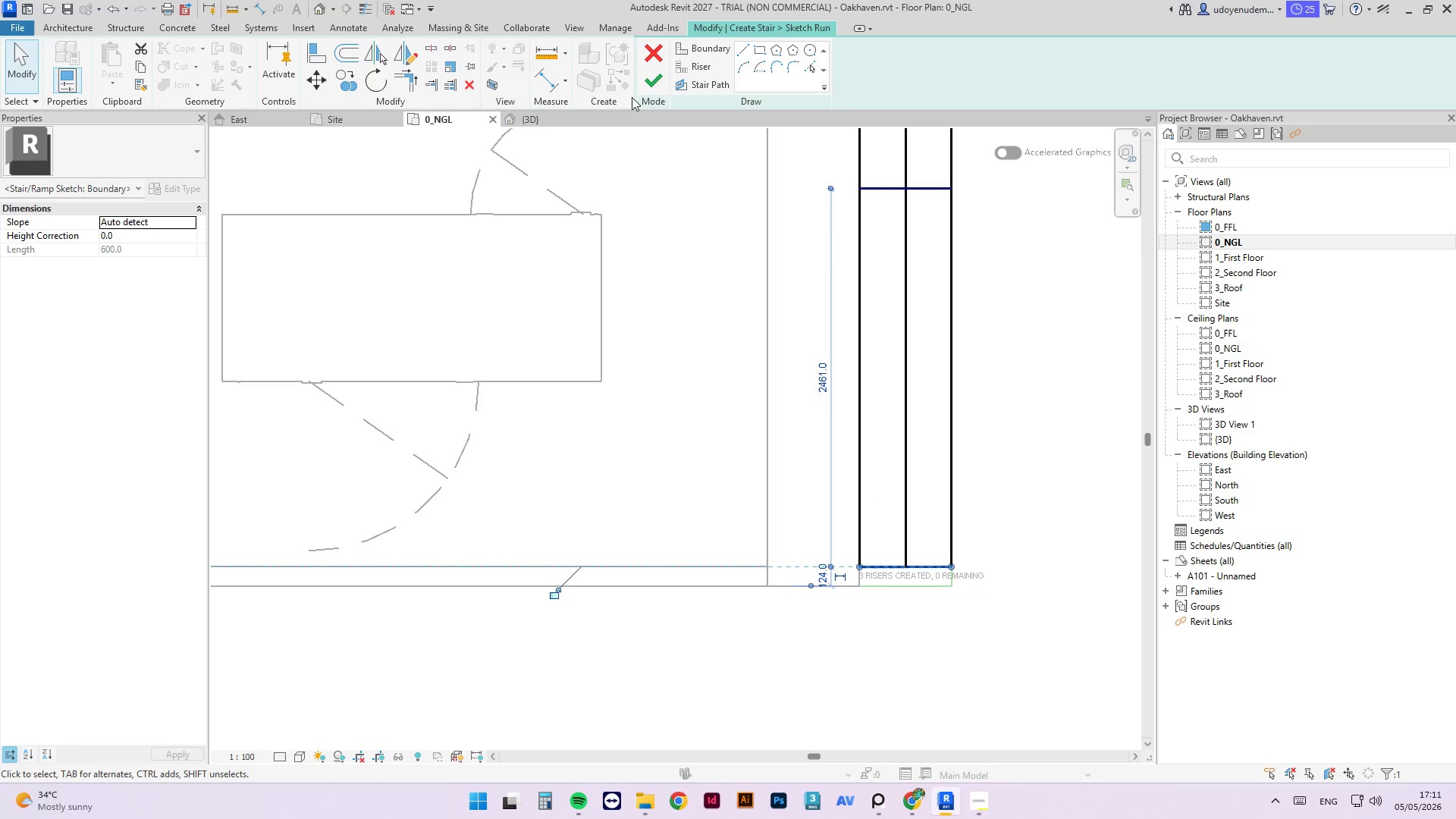 
left_click([648, 88])
 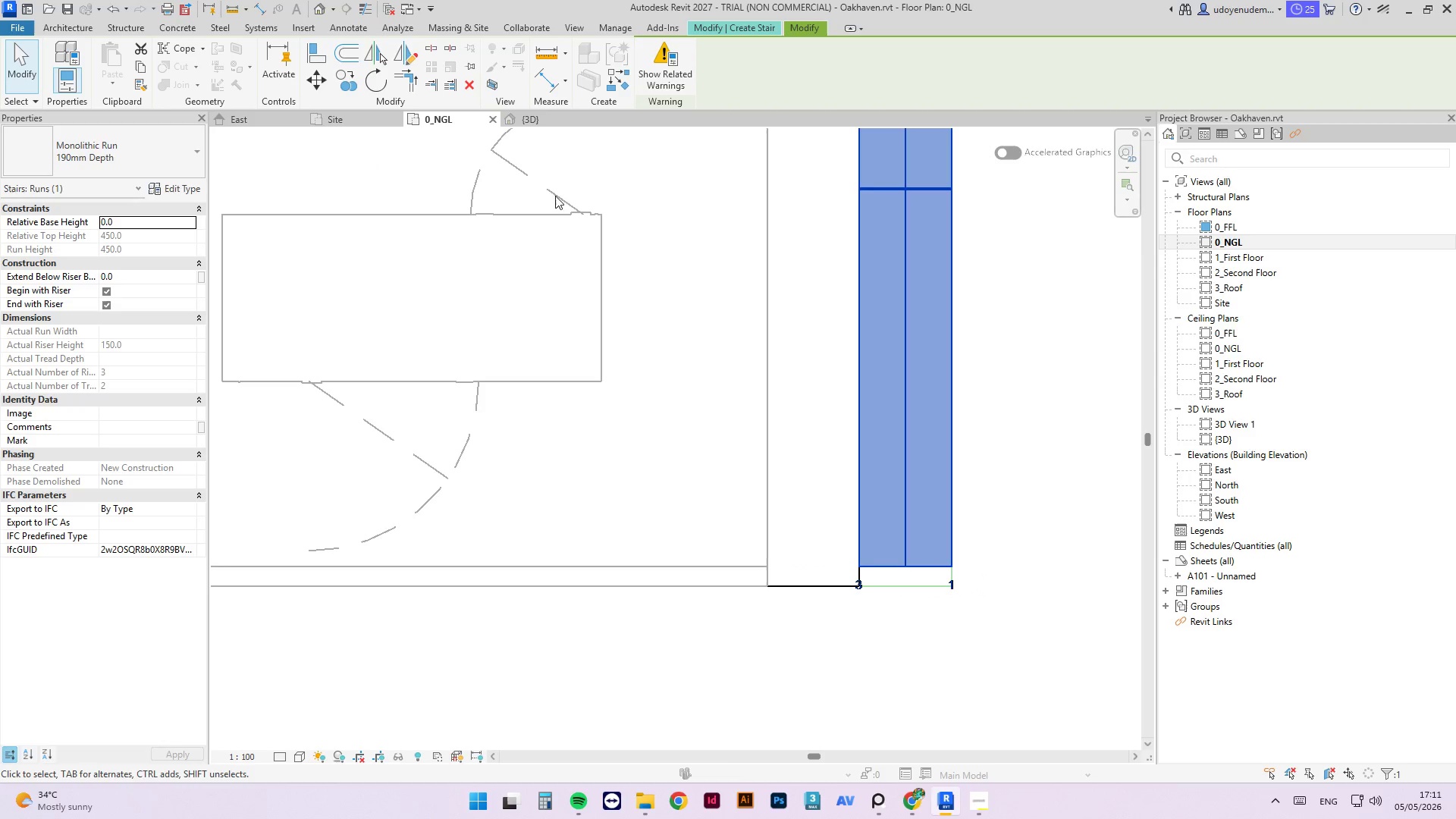 
left_click([814, 584])
 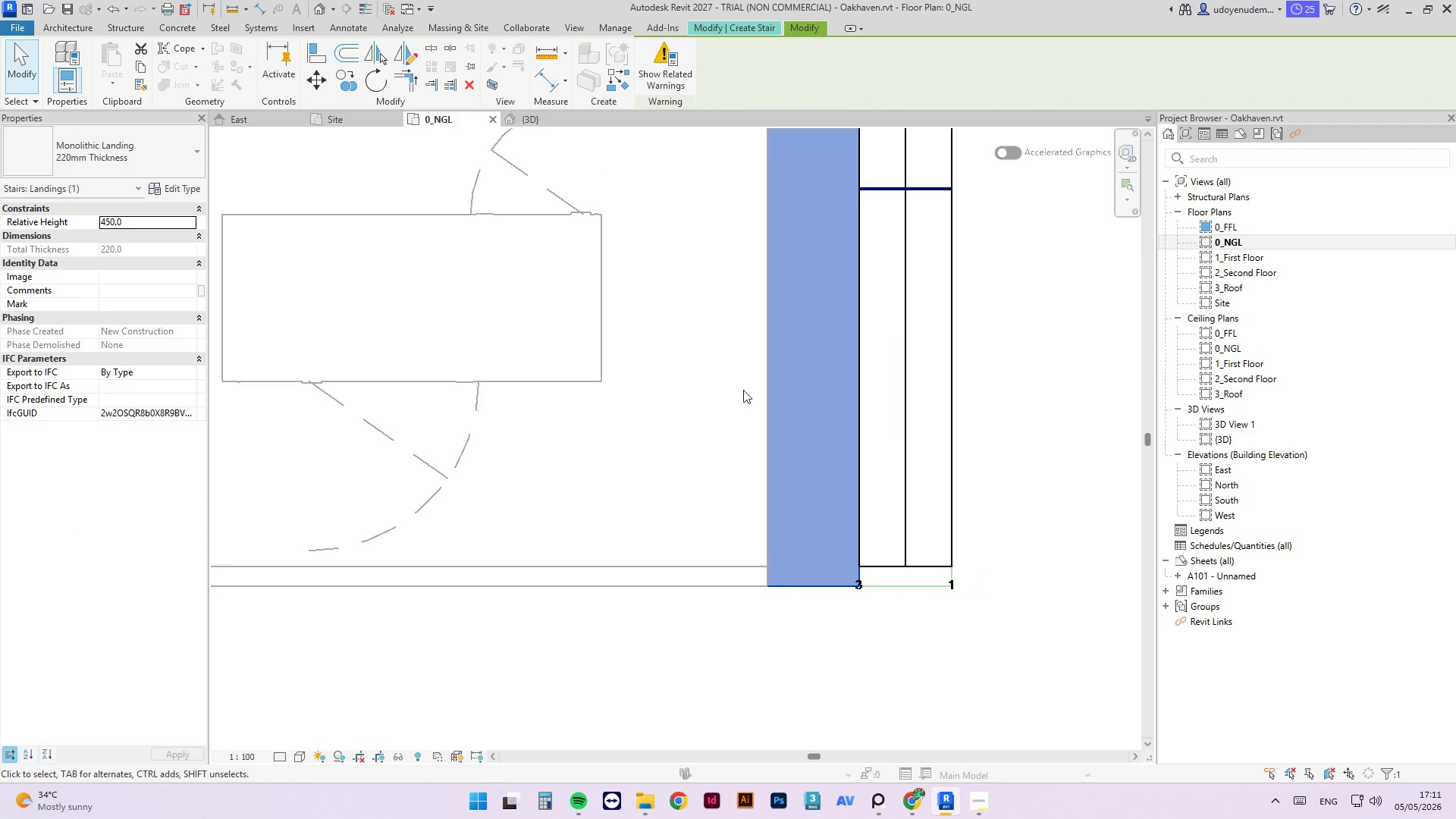 
left_click([753, 26])
 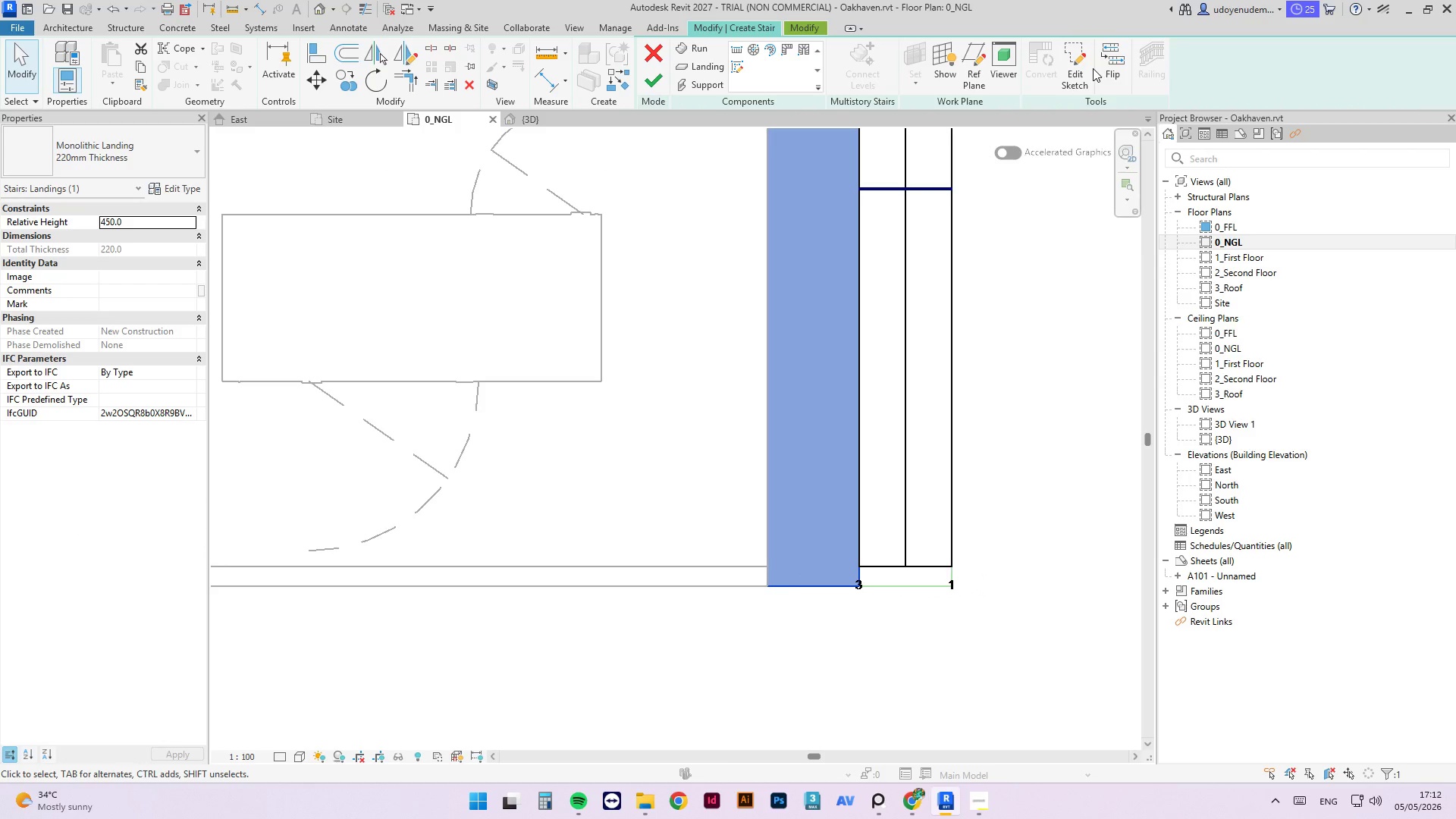 
double_click([1081, 64])
 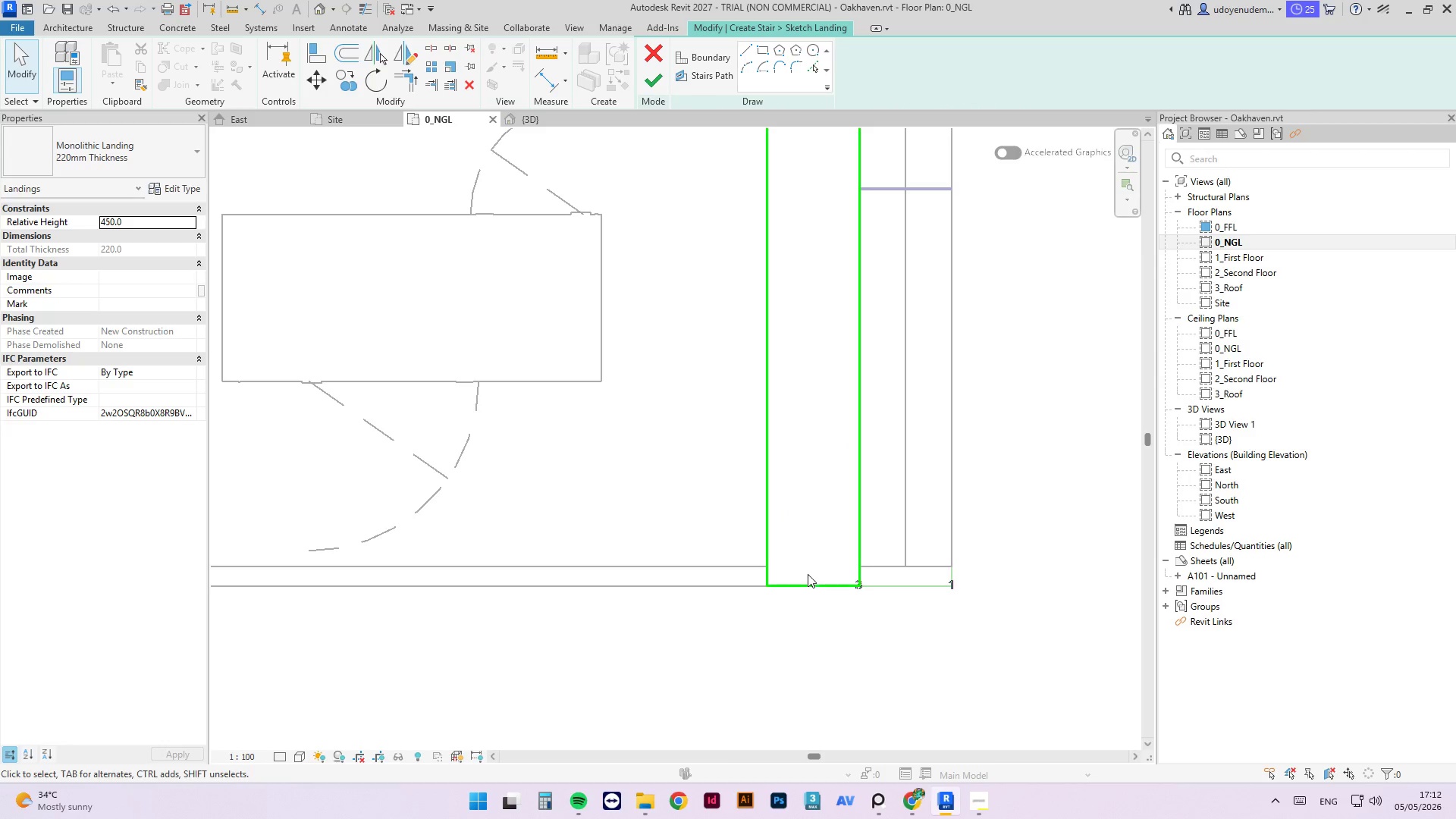 
left_click_drag(start_coordinate=[809, 585], to_coordinate=[871, 568])
 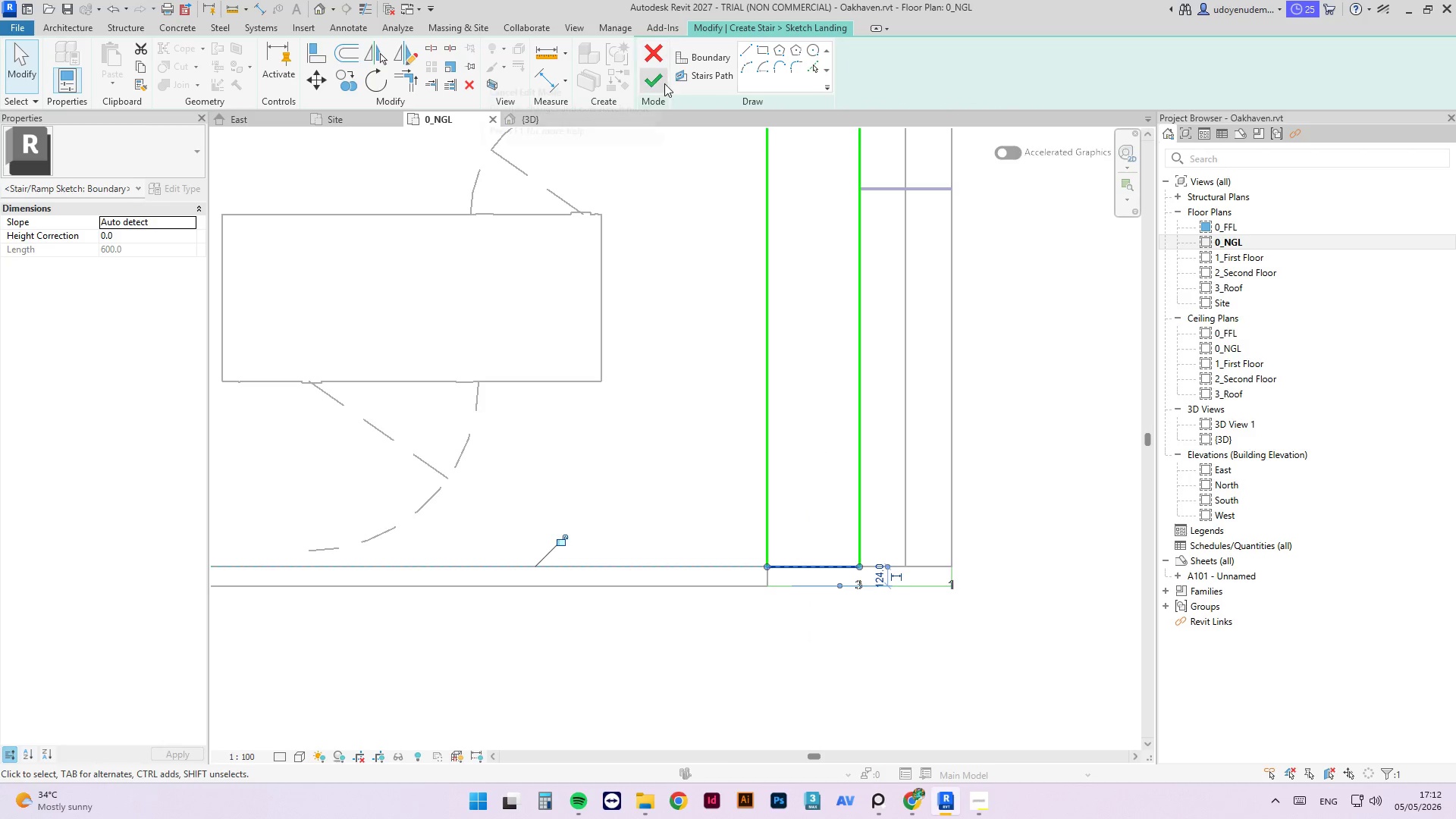 
left_click([665, 84])
 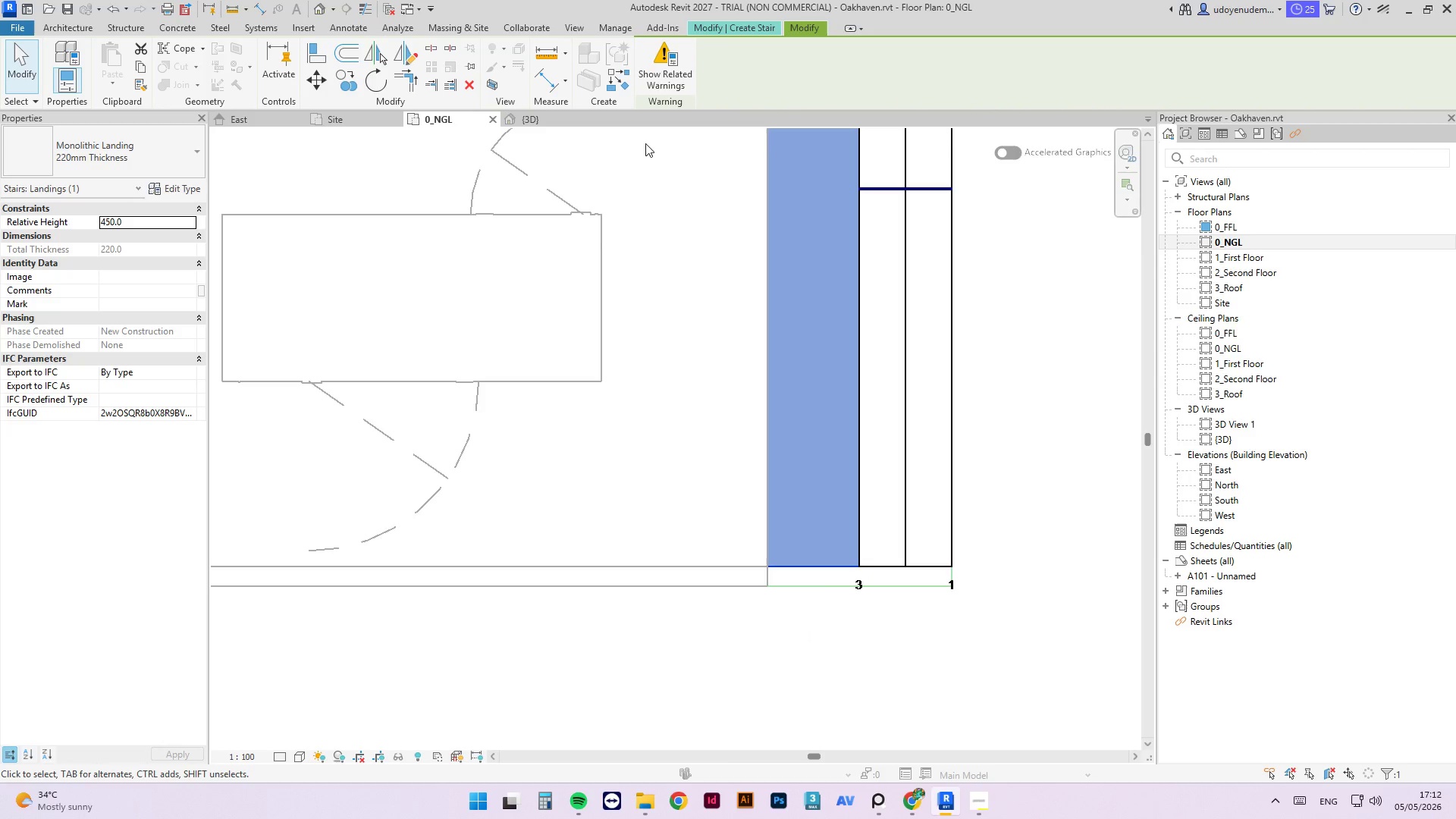 
key(Enter)
 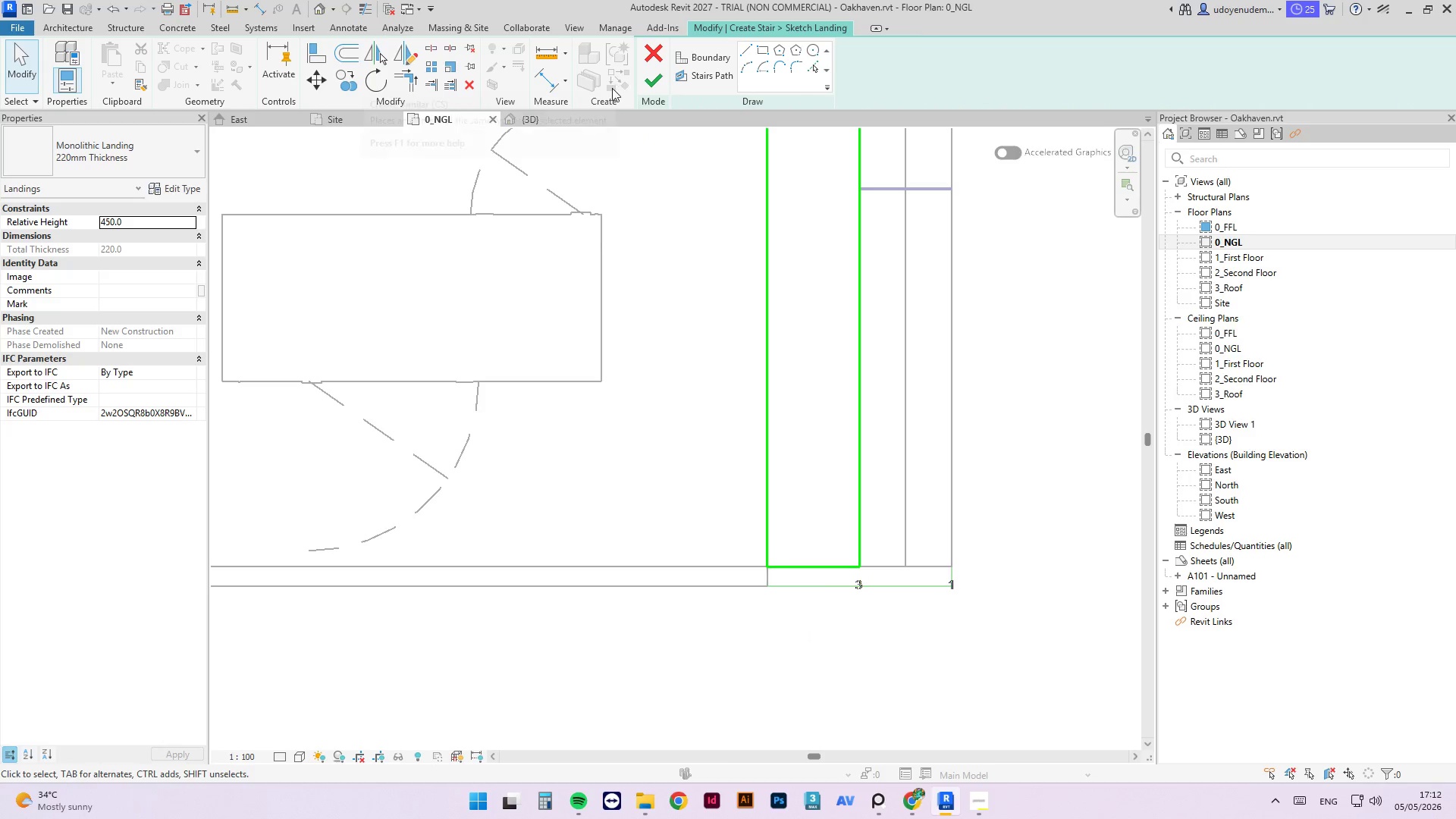 
left_click([657, 80])
 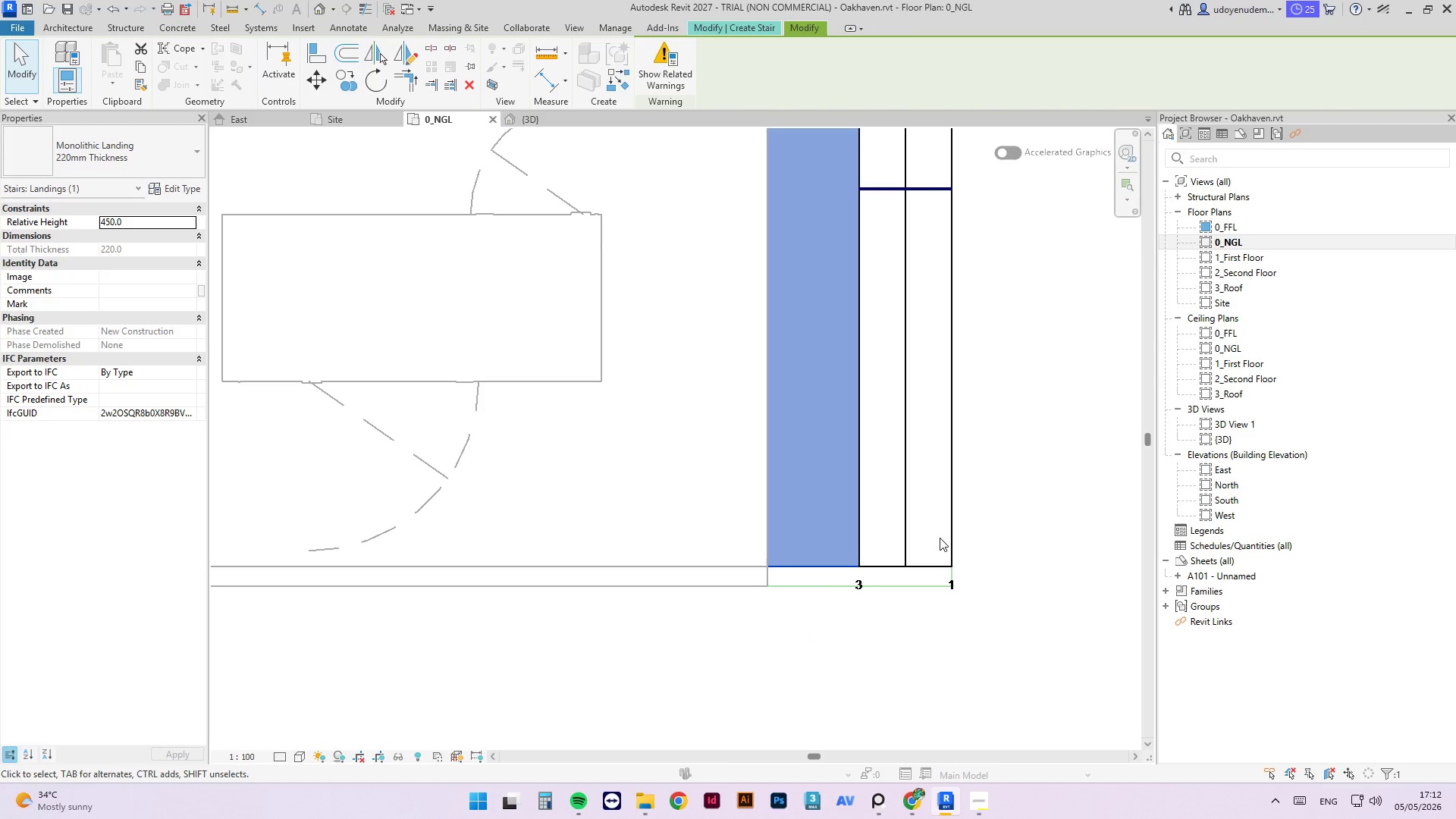 
key(Escape)
 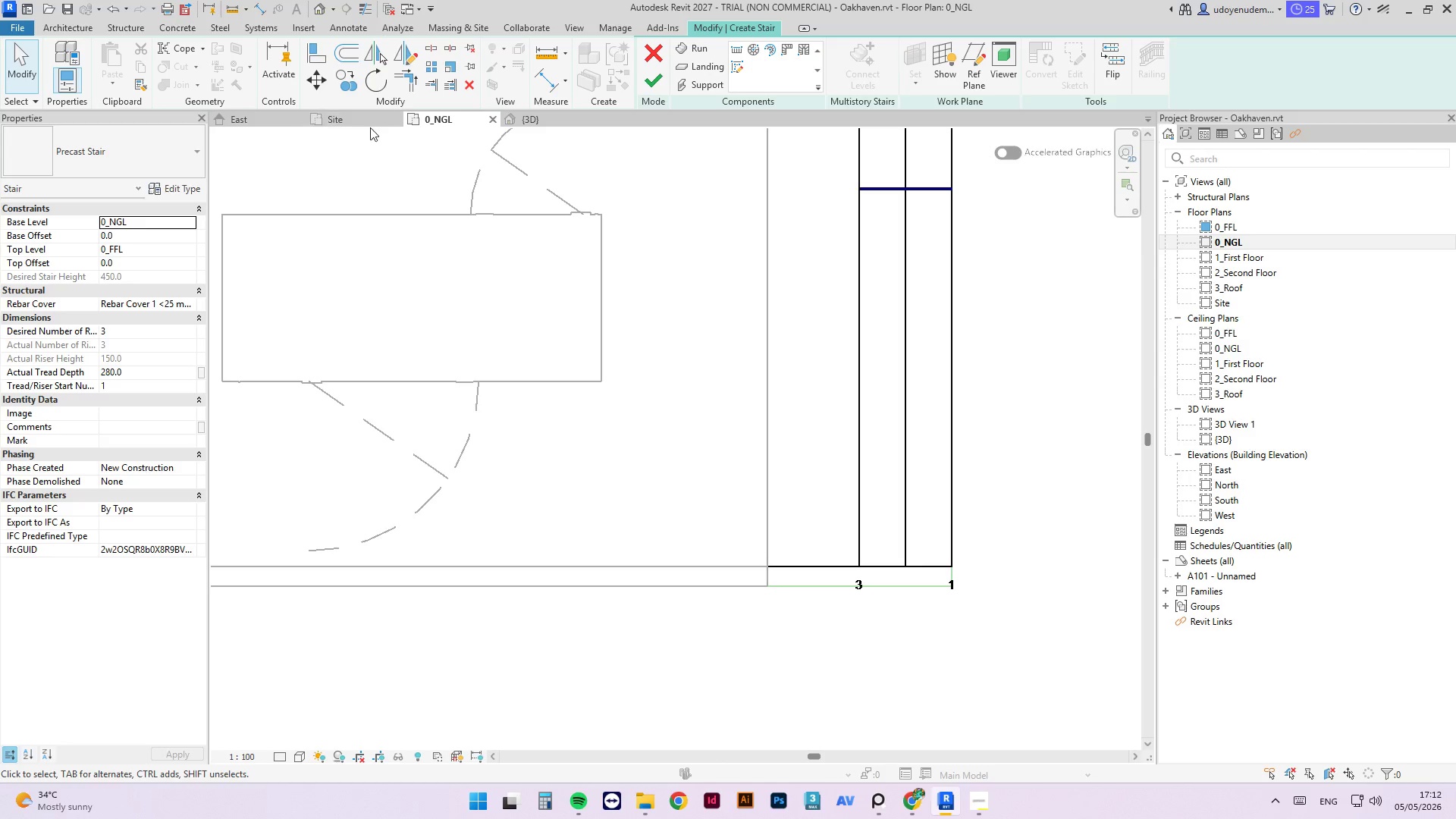 
left_click([523, 120])
 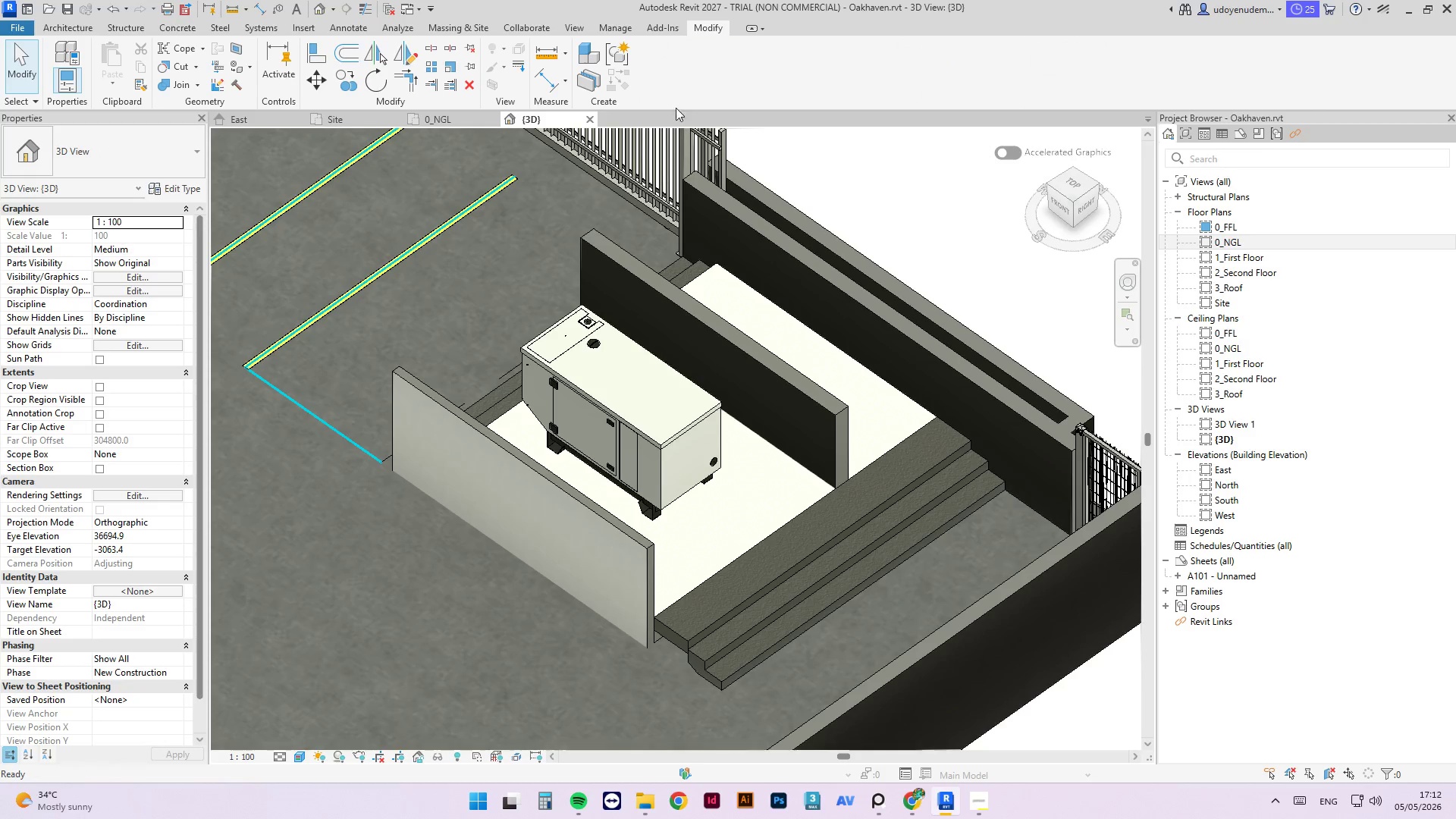 
hold_key(key=ShiftLeft, duration=9.94)
 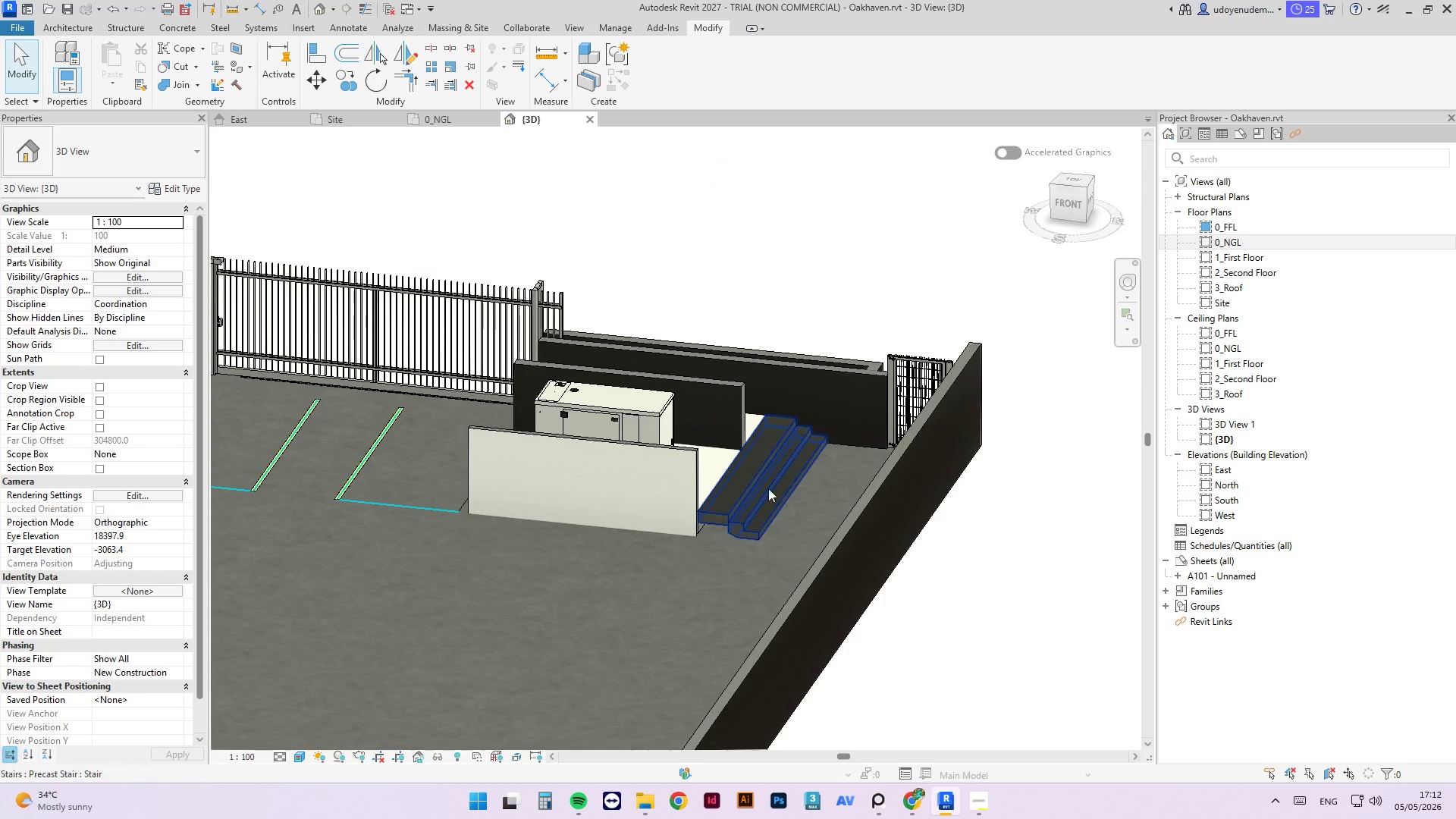 
scroll: coordinate [698, 438], scroll_direction: down, amount: 3.0
 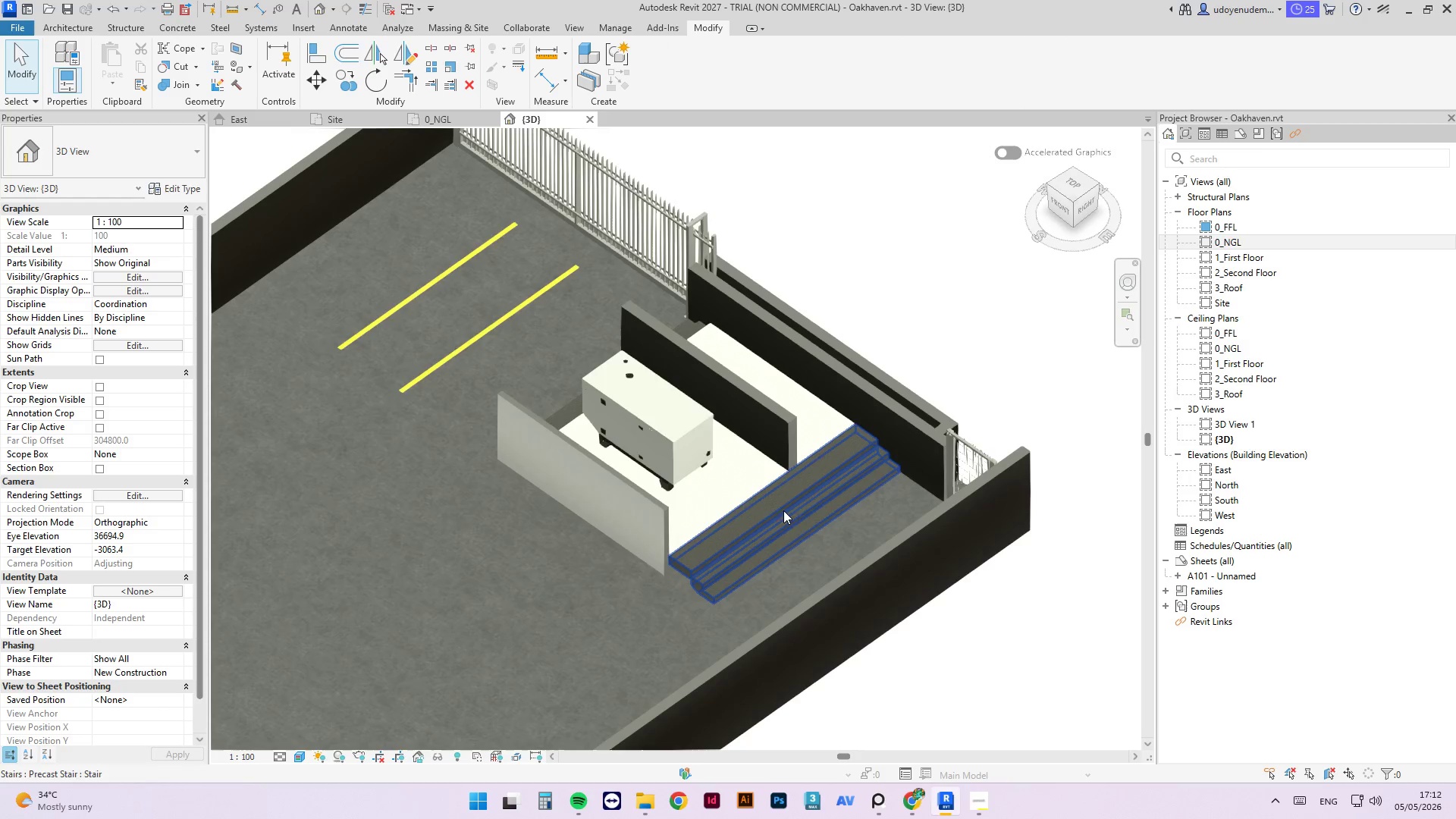 
scroll: coordinate [697, 545], scroll_direction: up, amount: 5.0
 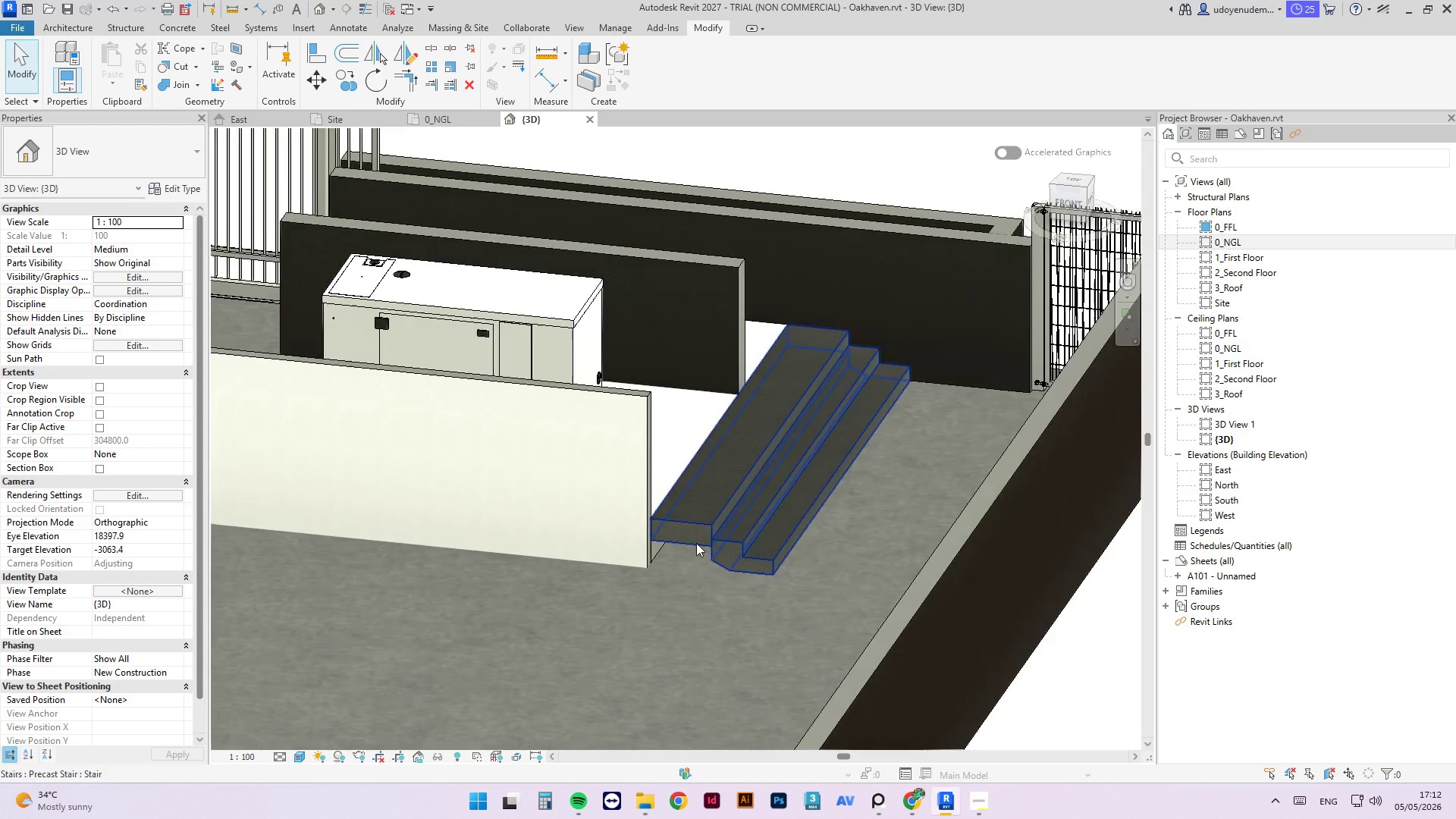 
left_click([696, 543])
 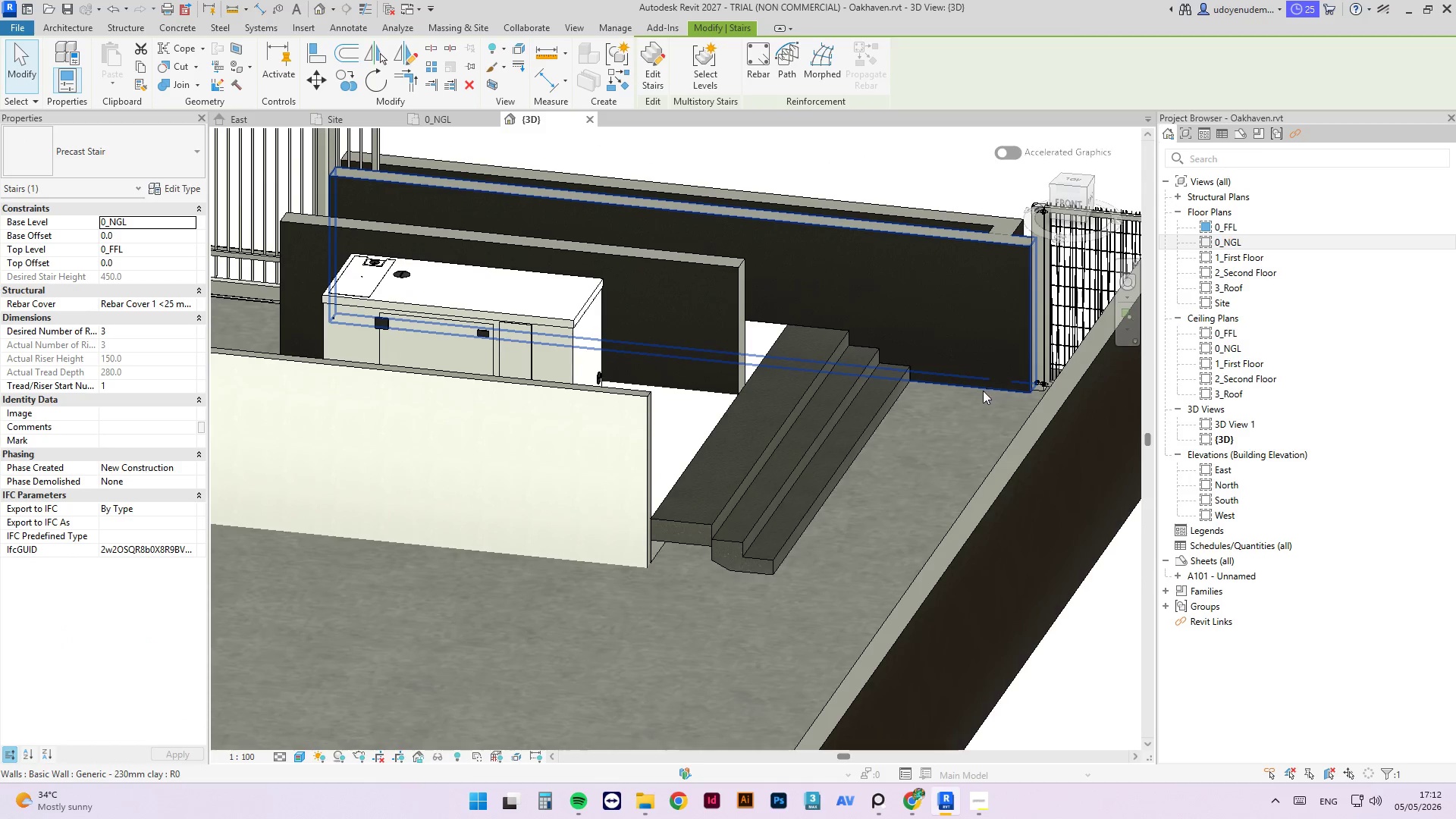 
hold_key(key=ShiftLeft, duration=0.77)
 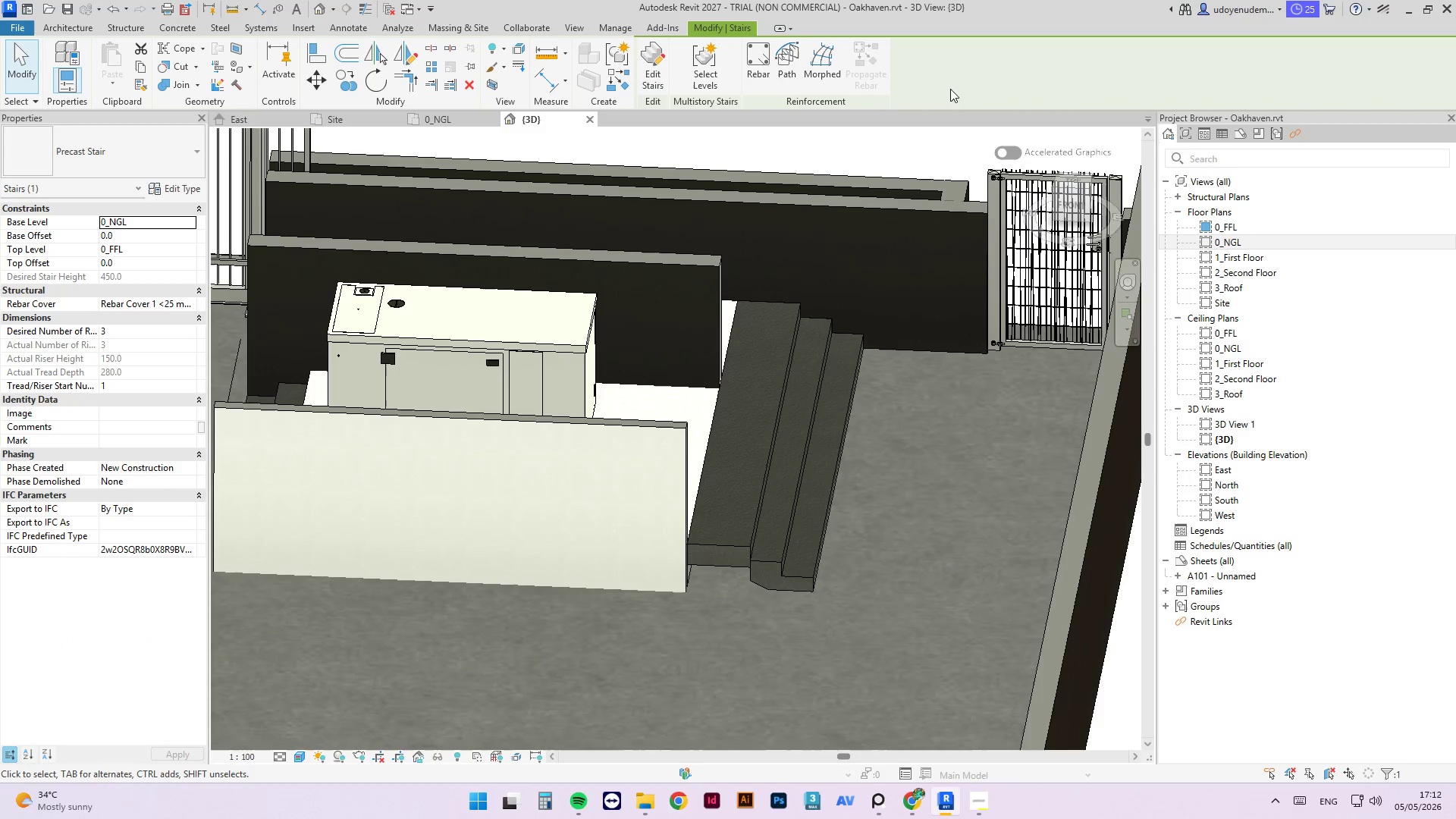 
left_click([445, 118])
 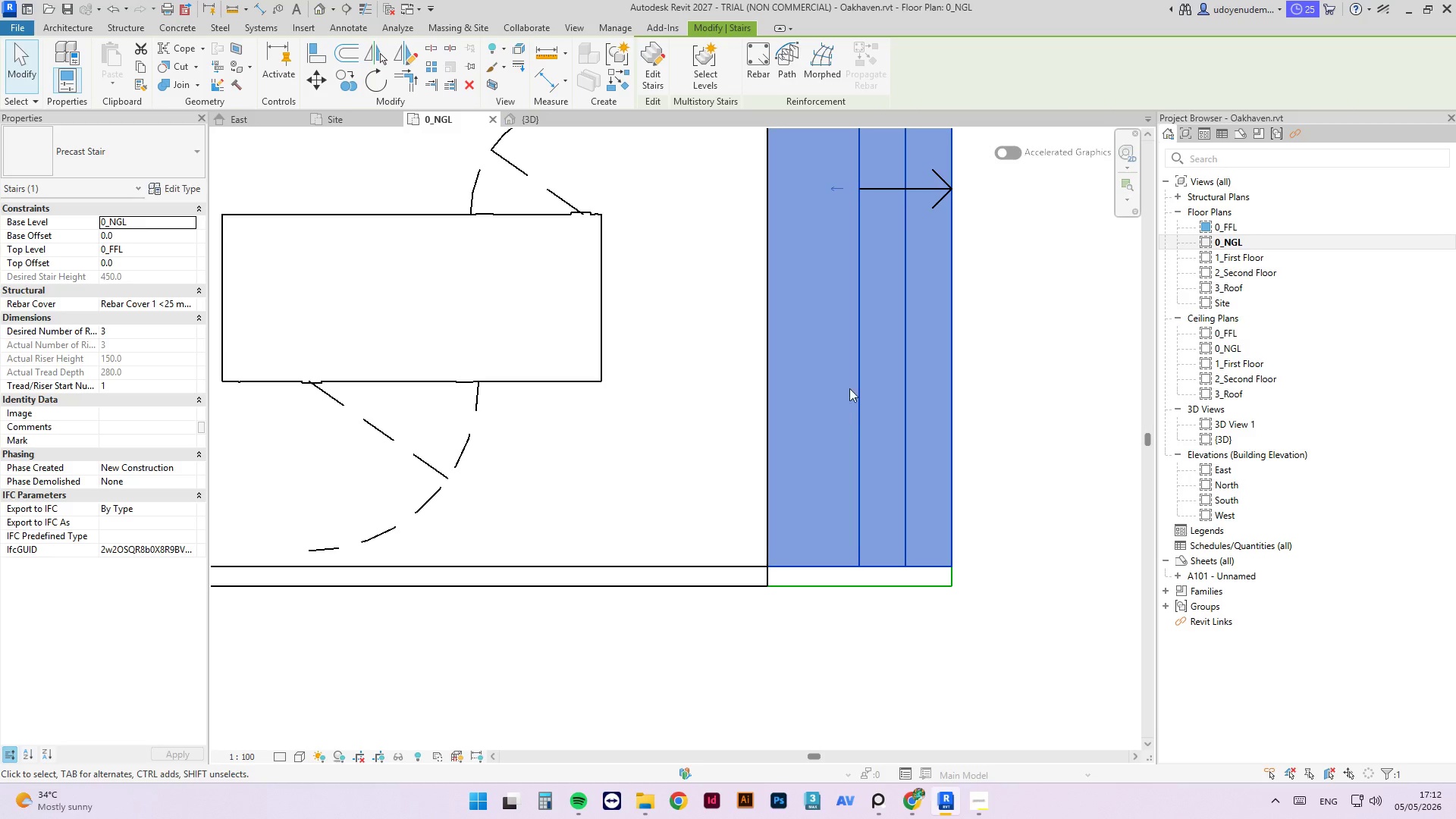 
scroll: coordinate [839, 521], scroll_direction: down, amount: 10.0
 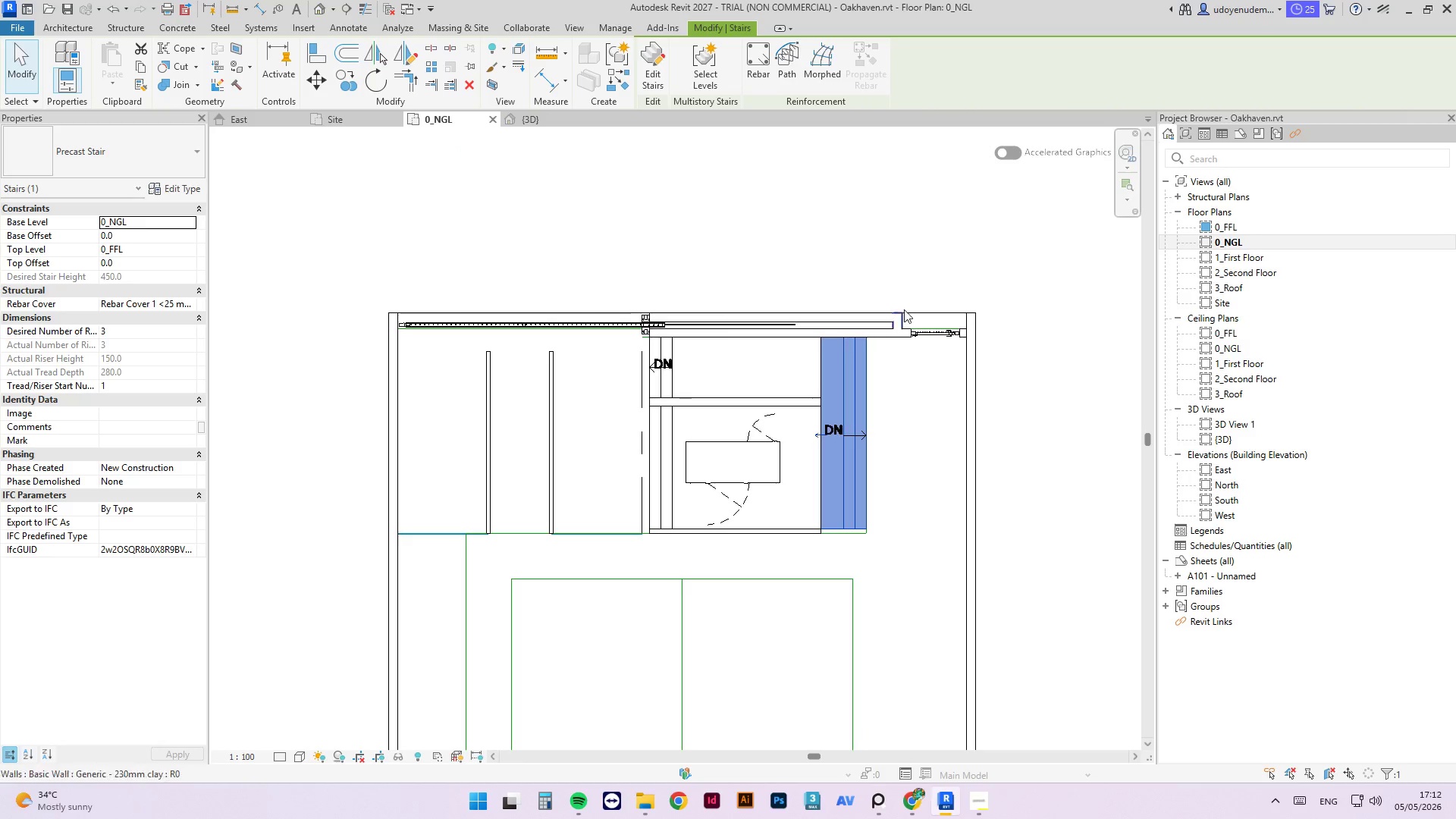 
left_click([908, 315])
 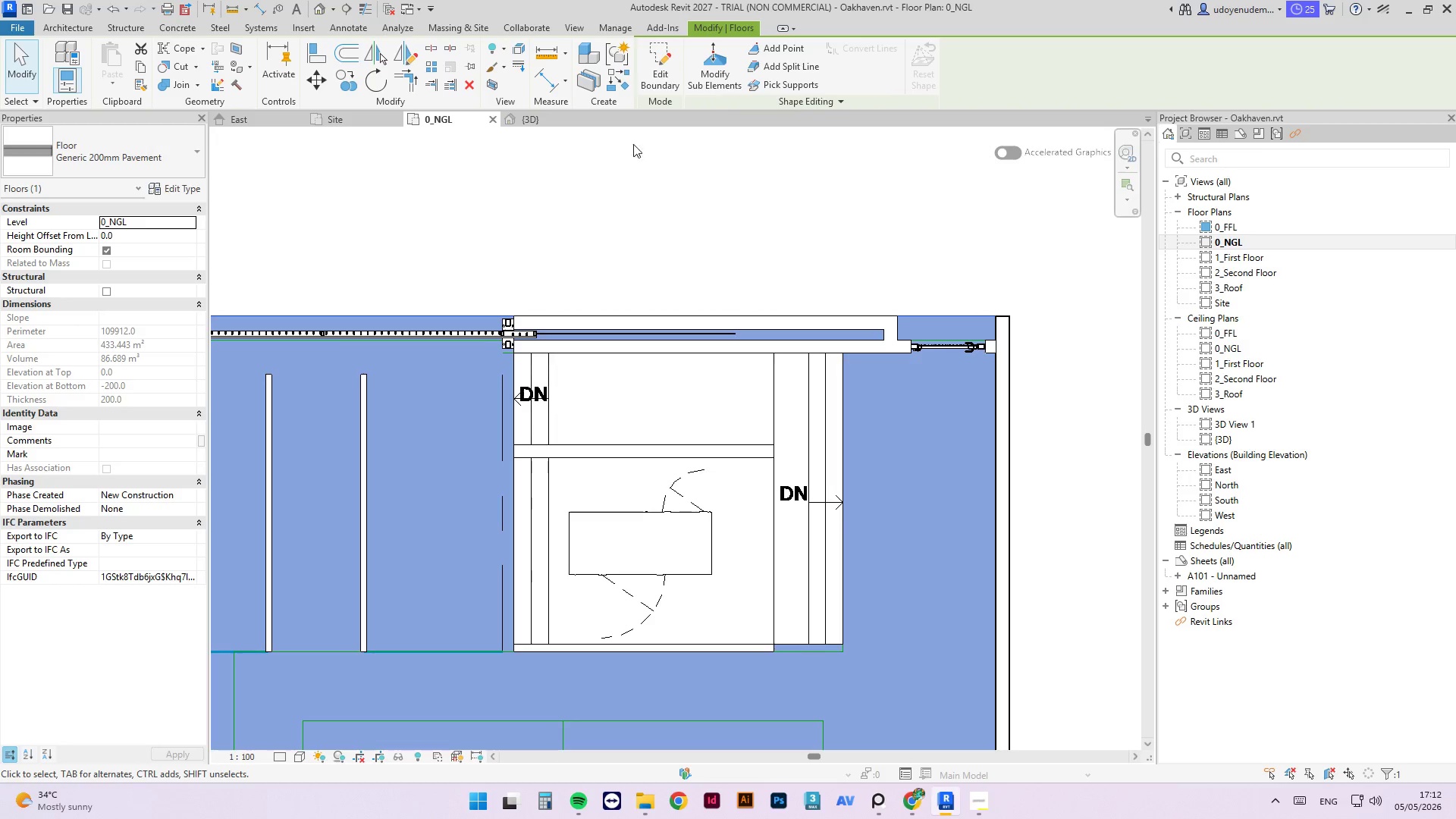 
scroll: coordinate [911, 307], scroll_direction: up, amount: 3.0
 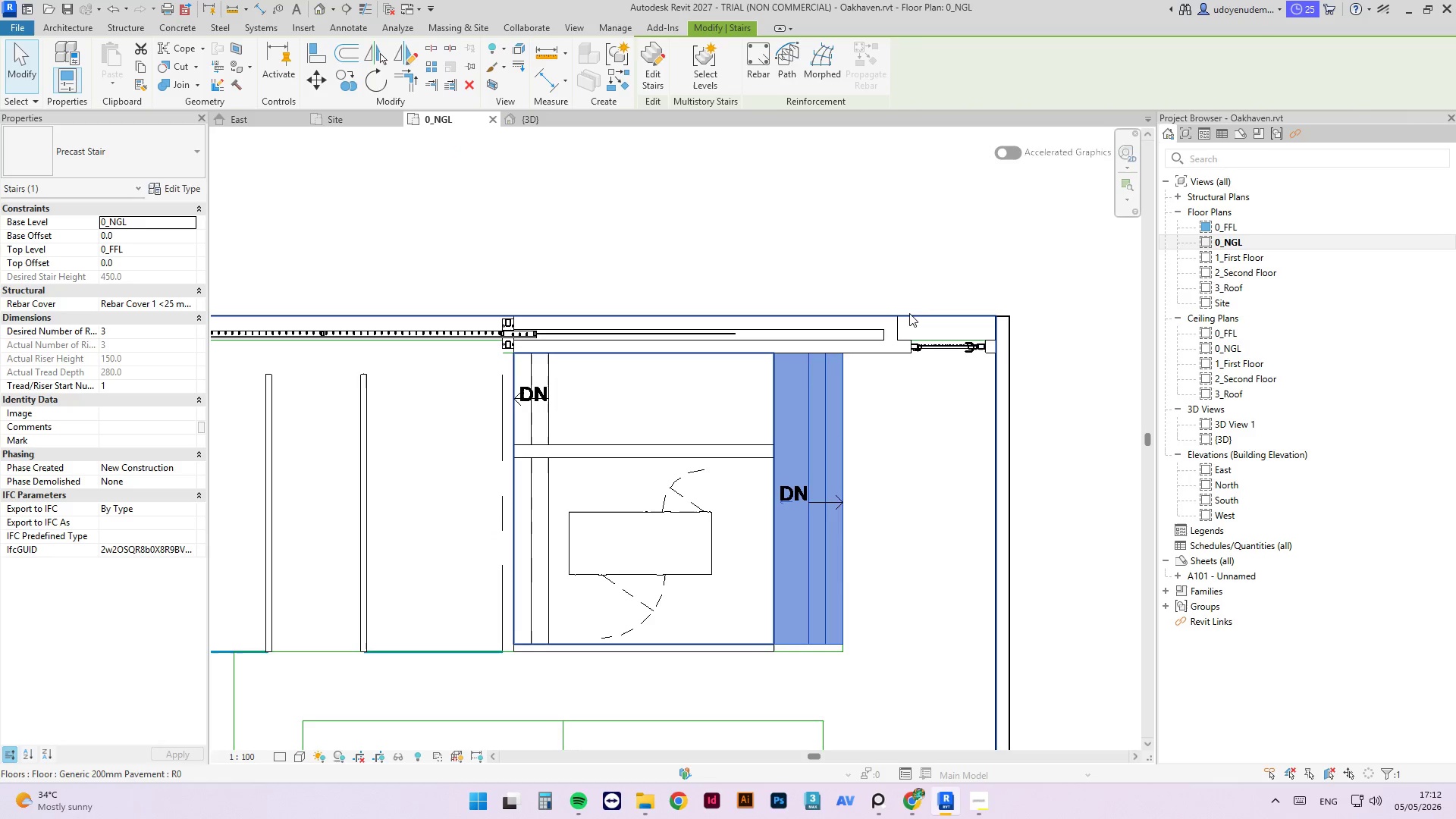 
left_click([649, 52])
 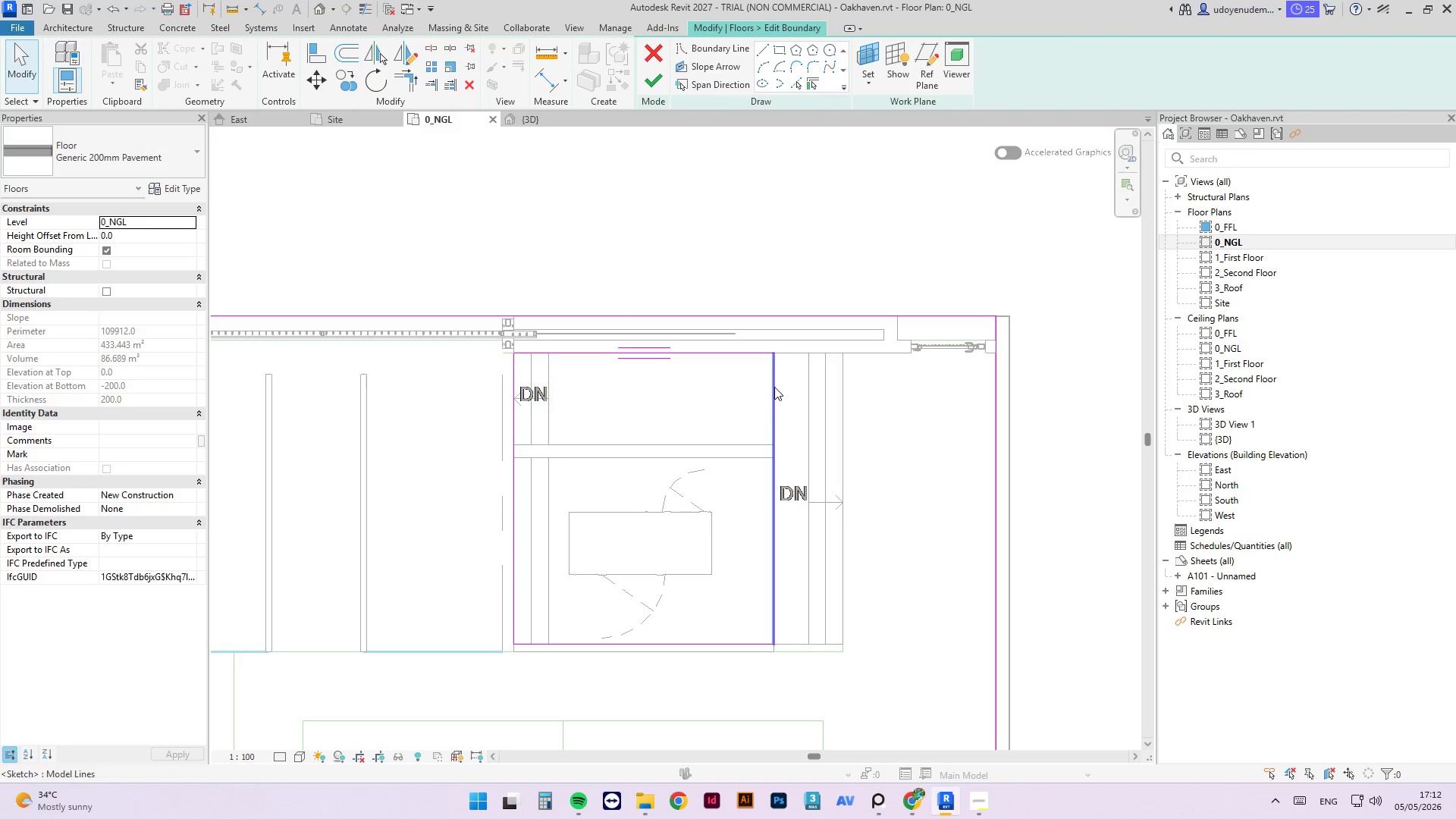 
left_click_drag(start_coordinate=[773, 387], to_coordinate=[842, 397])
 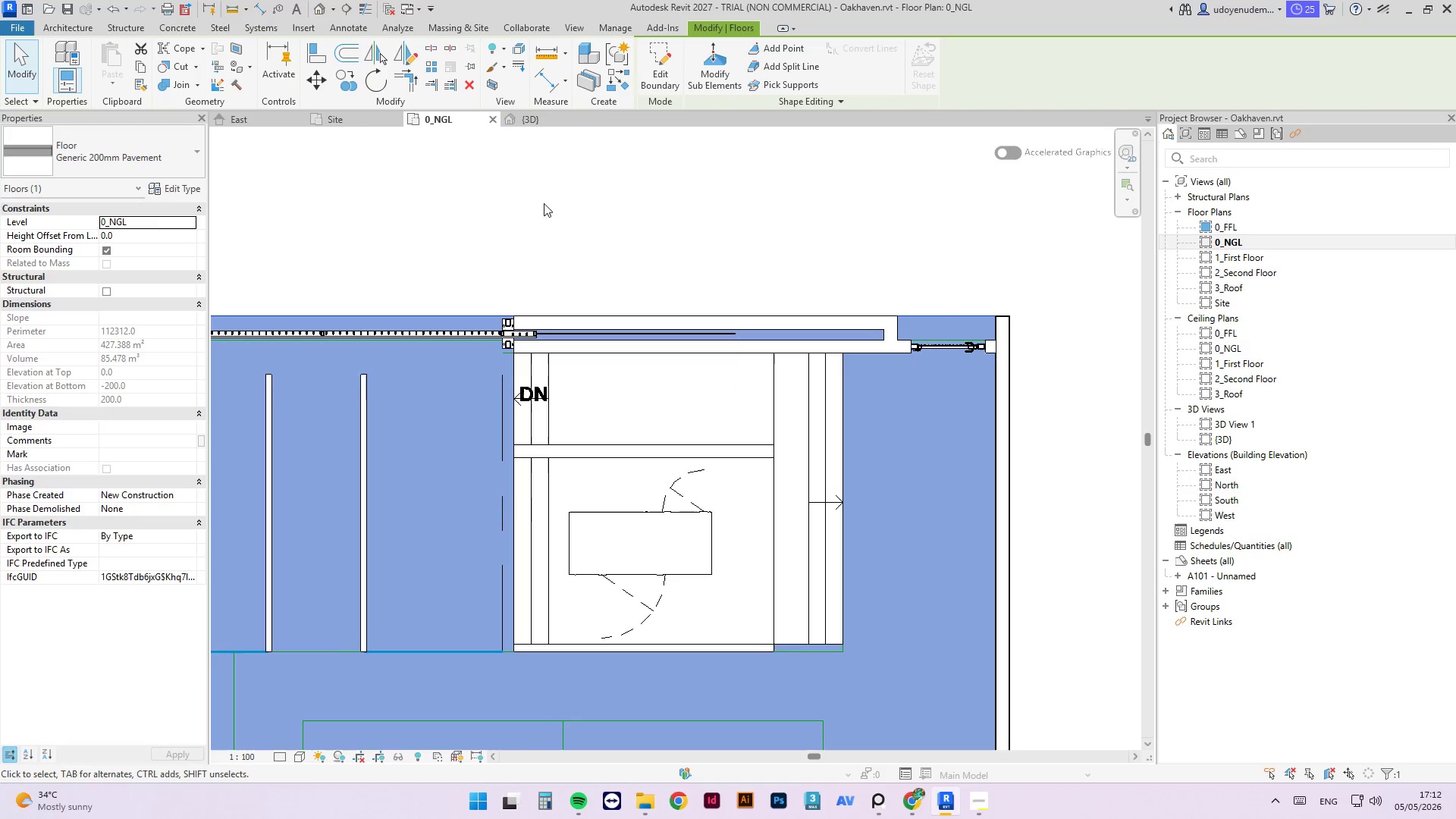 
left_click([540, 120])
 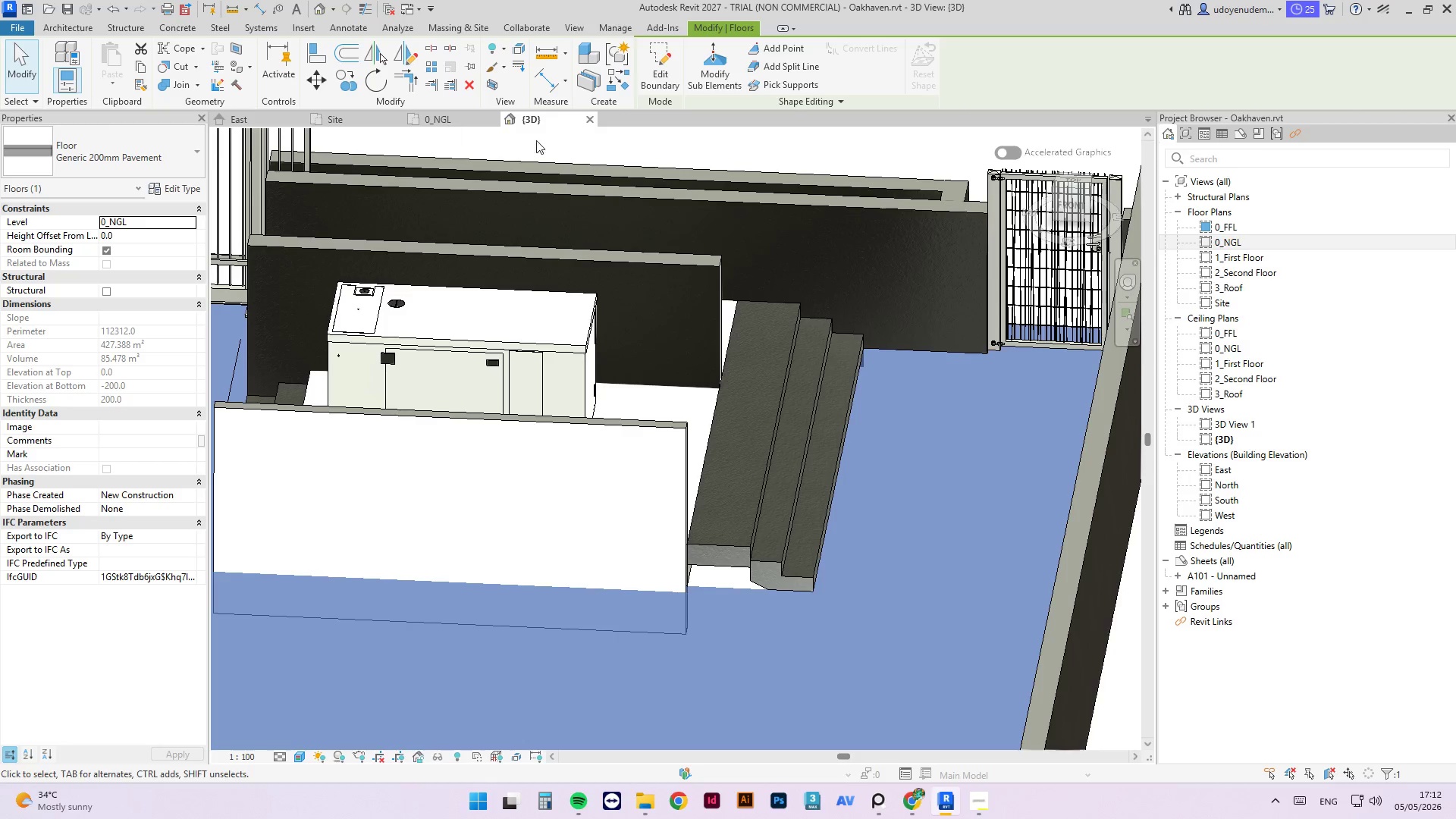 
scroll: coordinate [619, 349], scroll_direction: down, amount: 4.0
 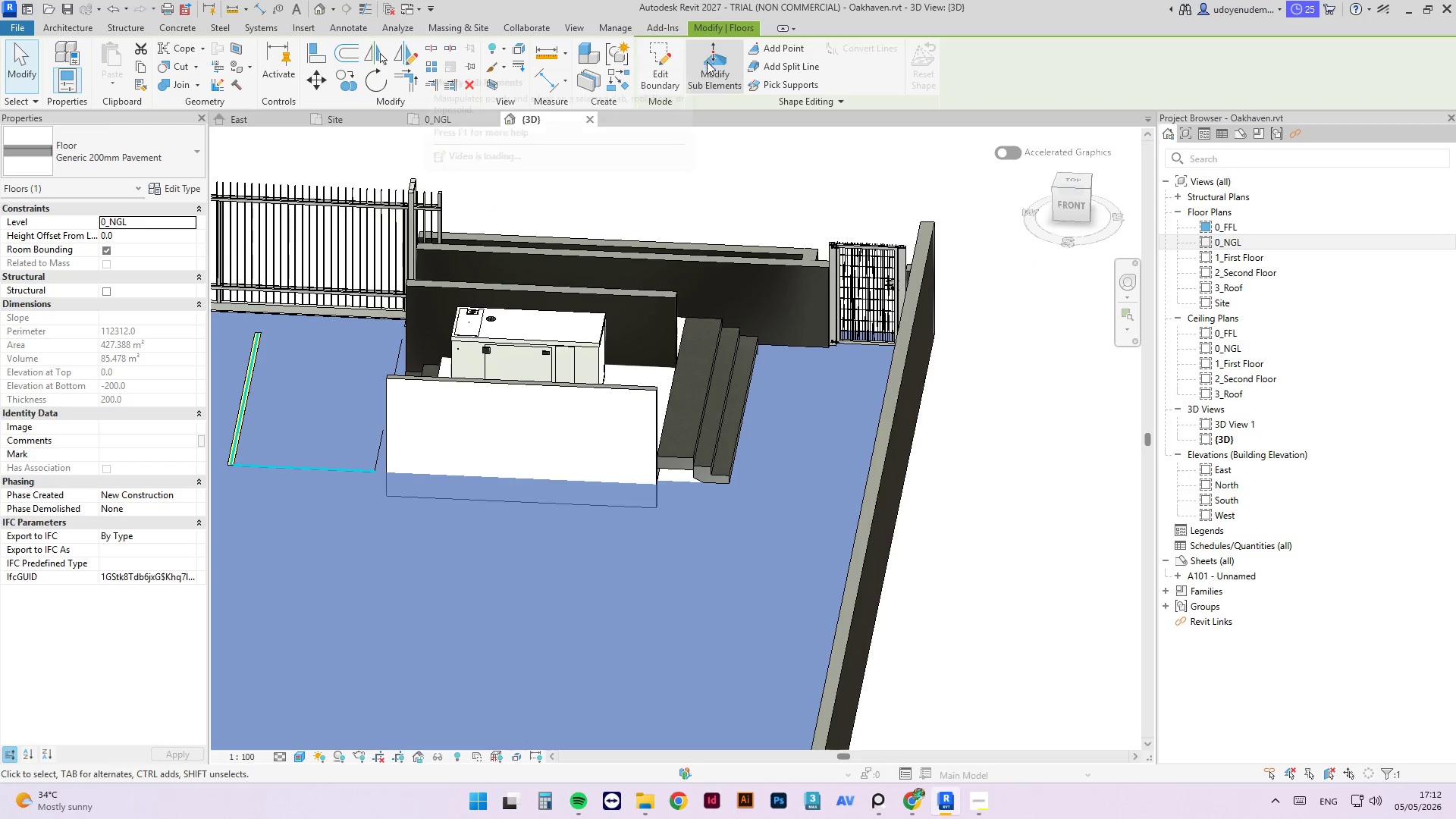 
key(Escape)
 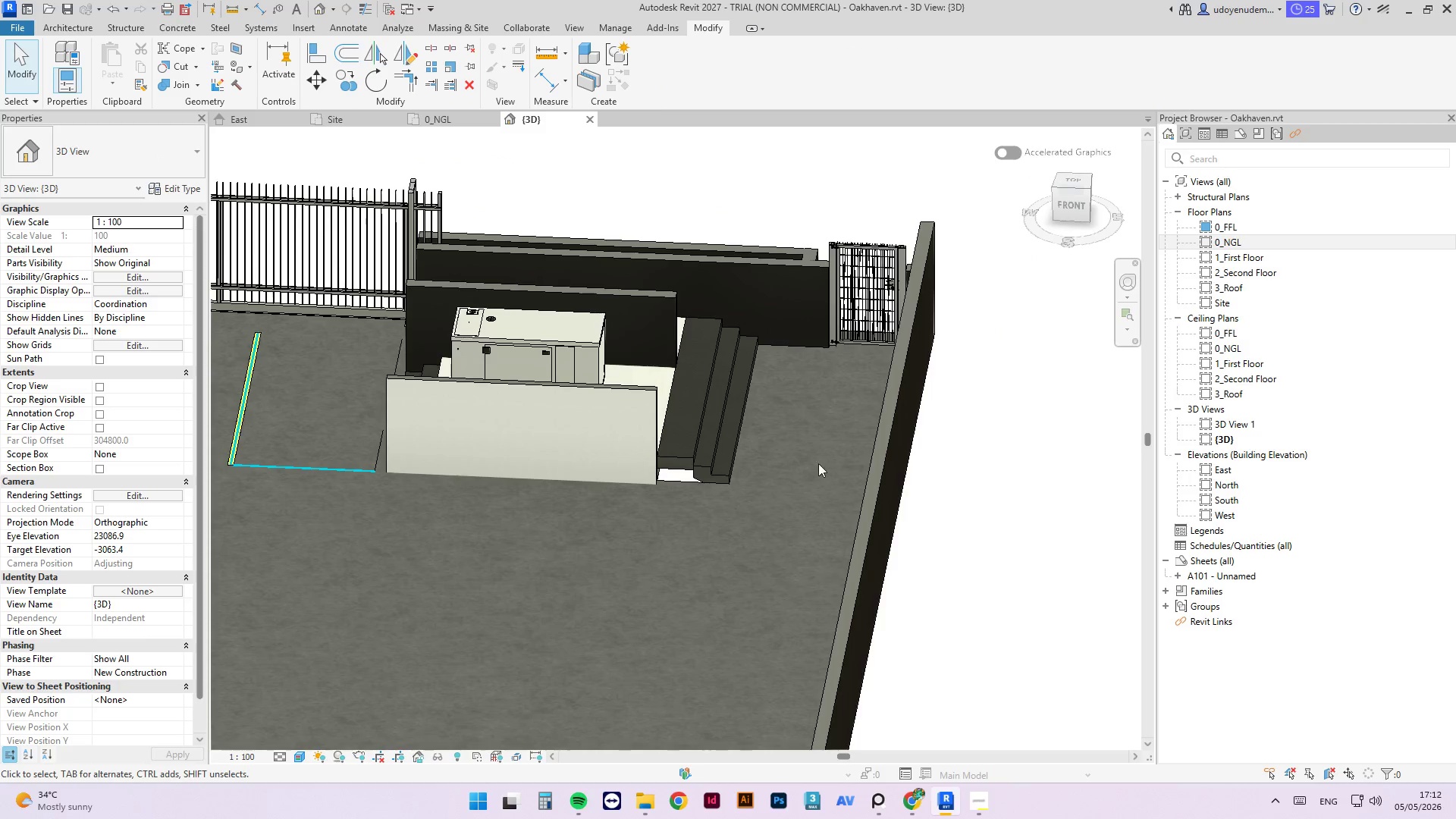 
scroll: coordinate [726, 452], scroll_direction: up, amount: 3.0
 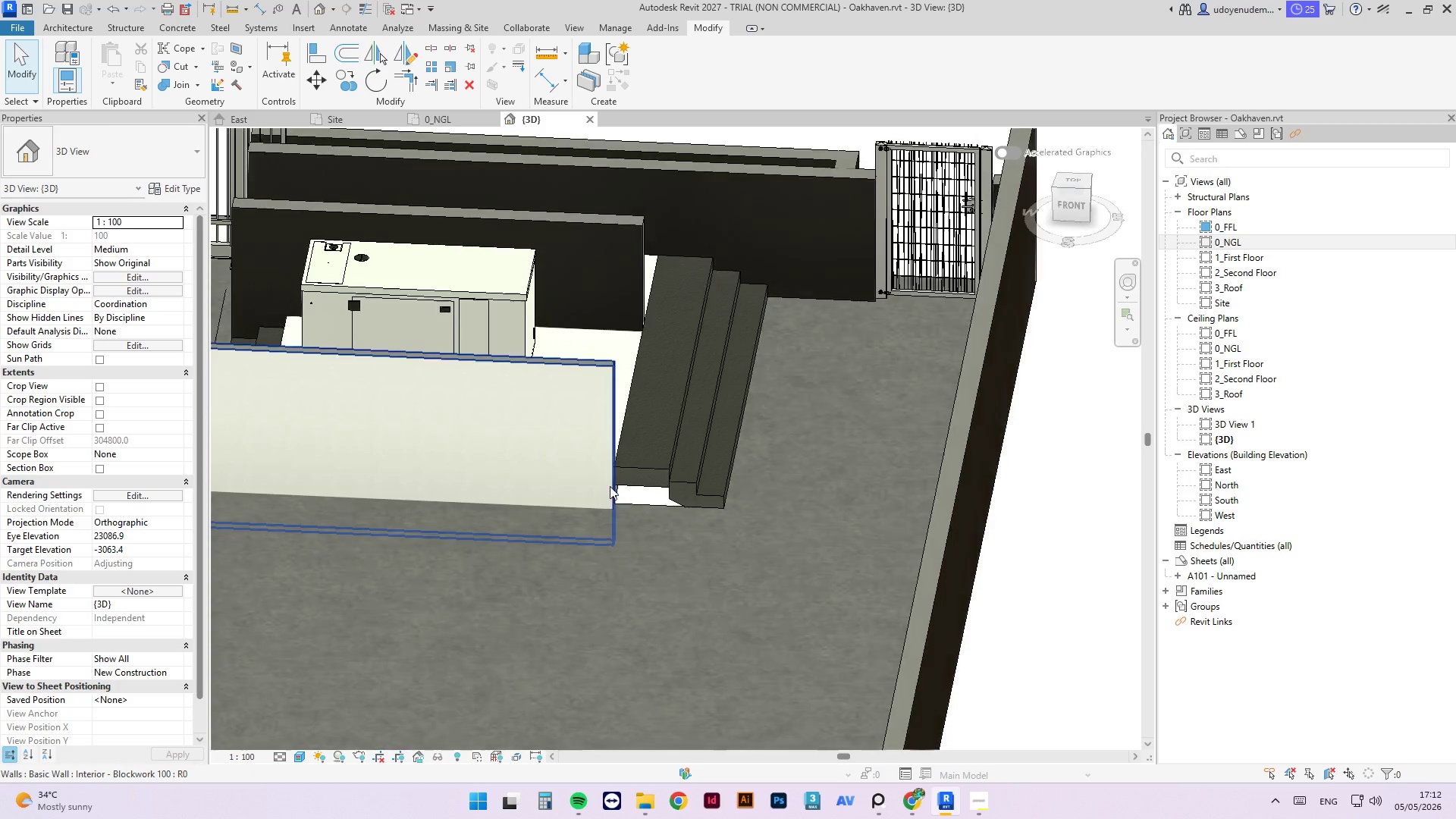 
left_click([610, 485])
 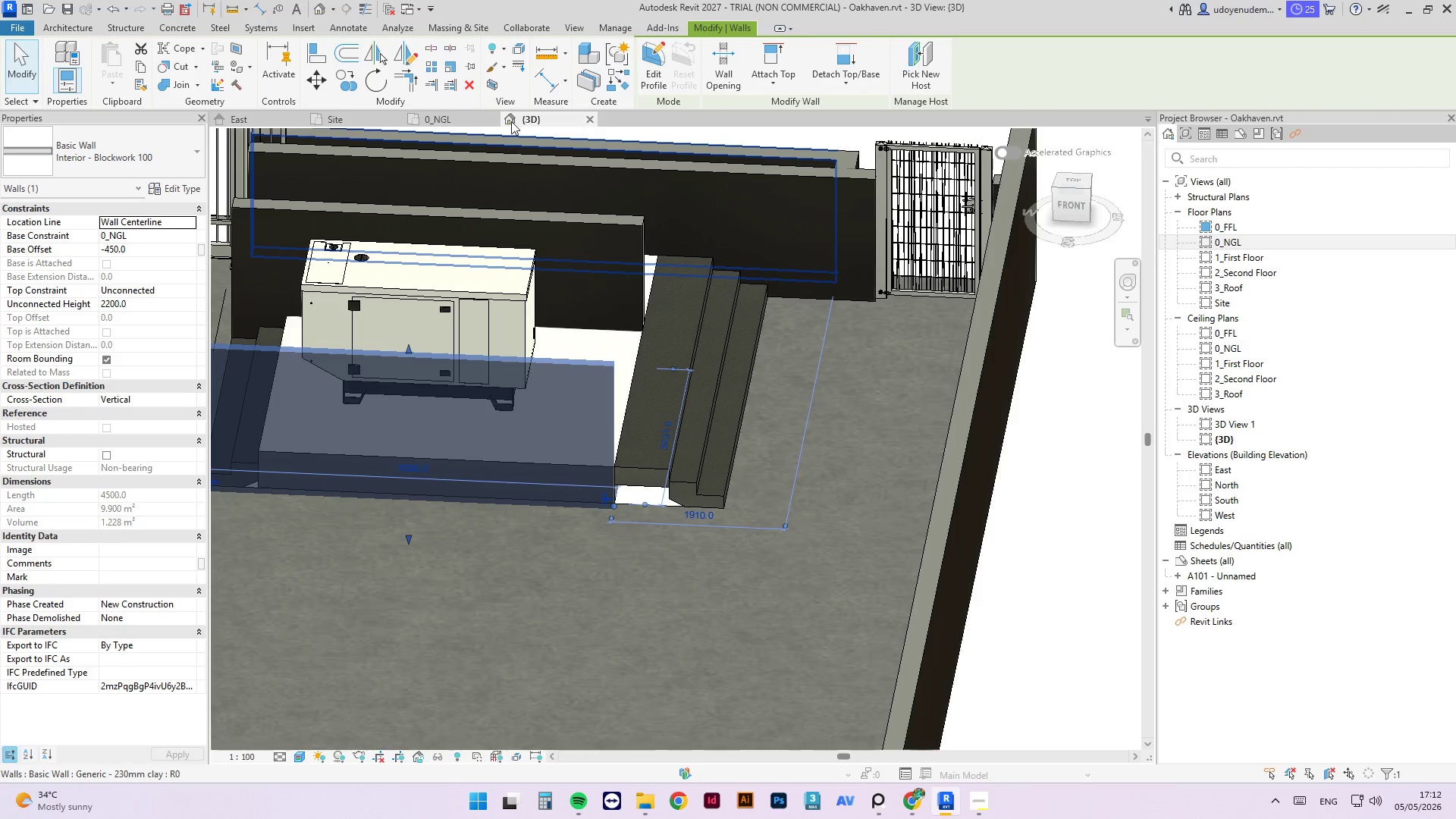 
left_click([444, 122])
 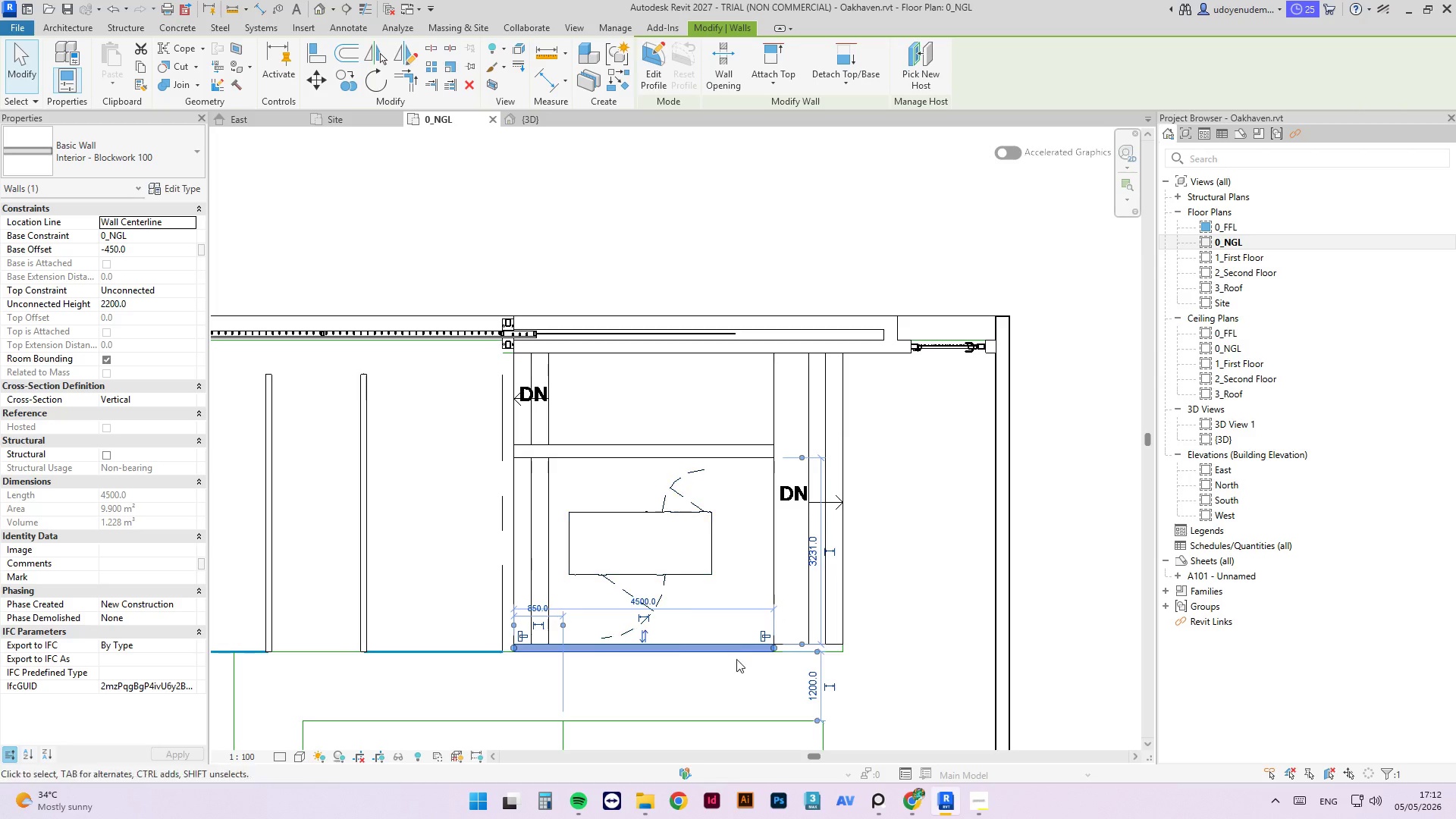 
left_click_drag(start_coordinate=[770, 607], to_coordinate=[933, 613])
 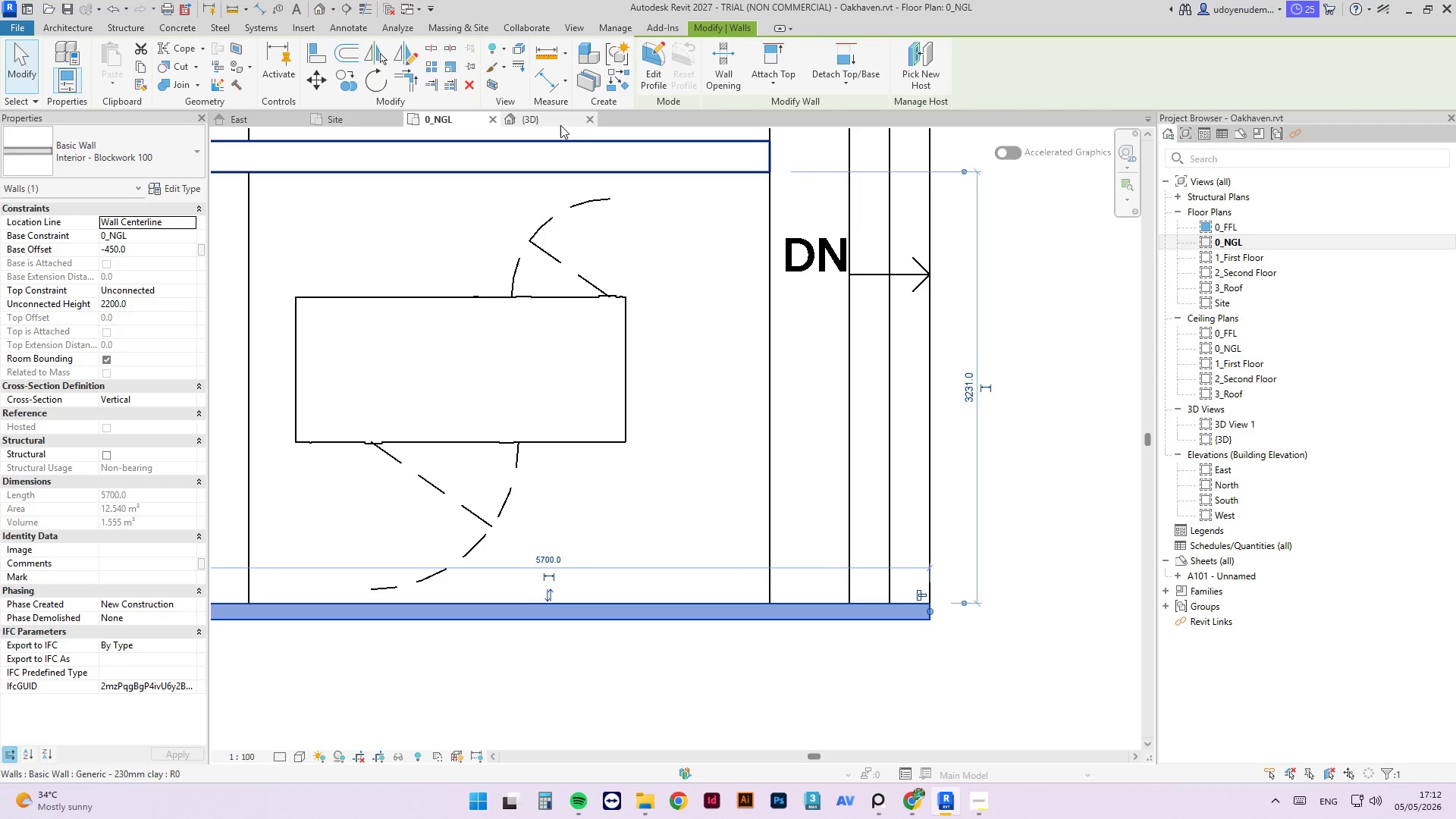 
scroll: coordinate [773, 633], scroll_direction: up, amount: 6.0
 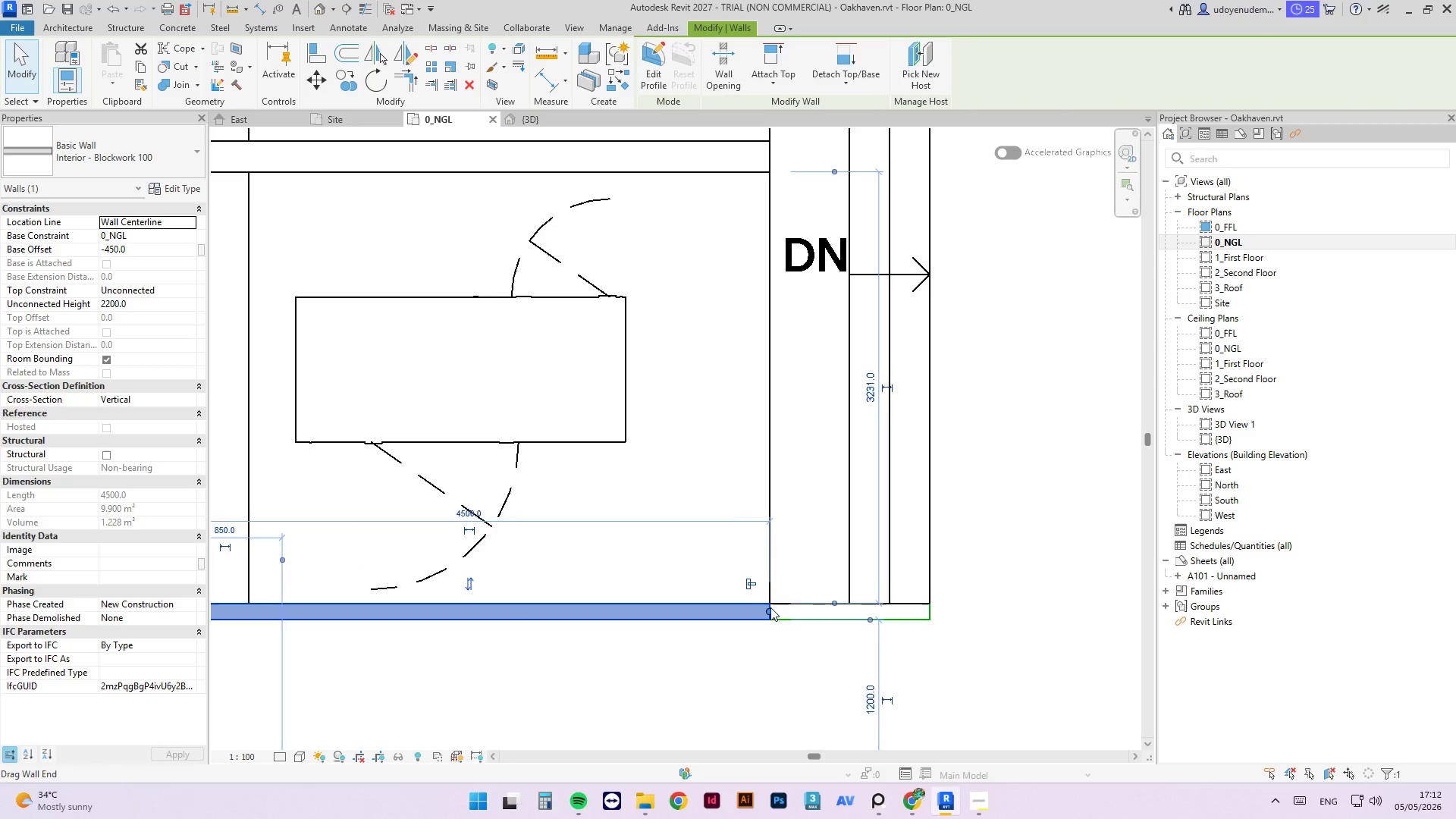 
left_click([554, 122])
 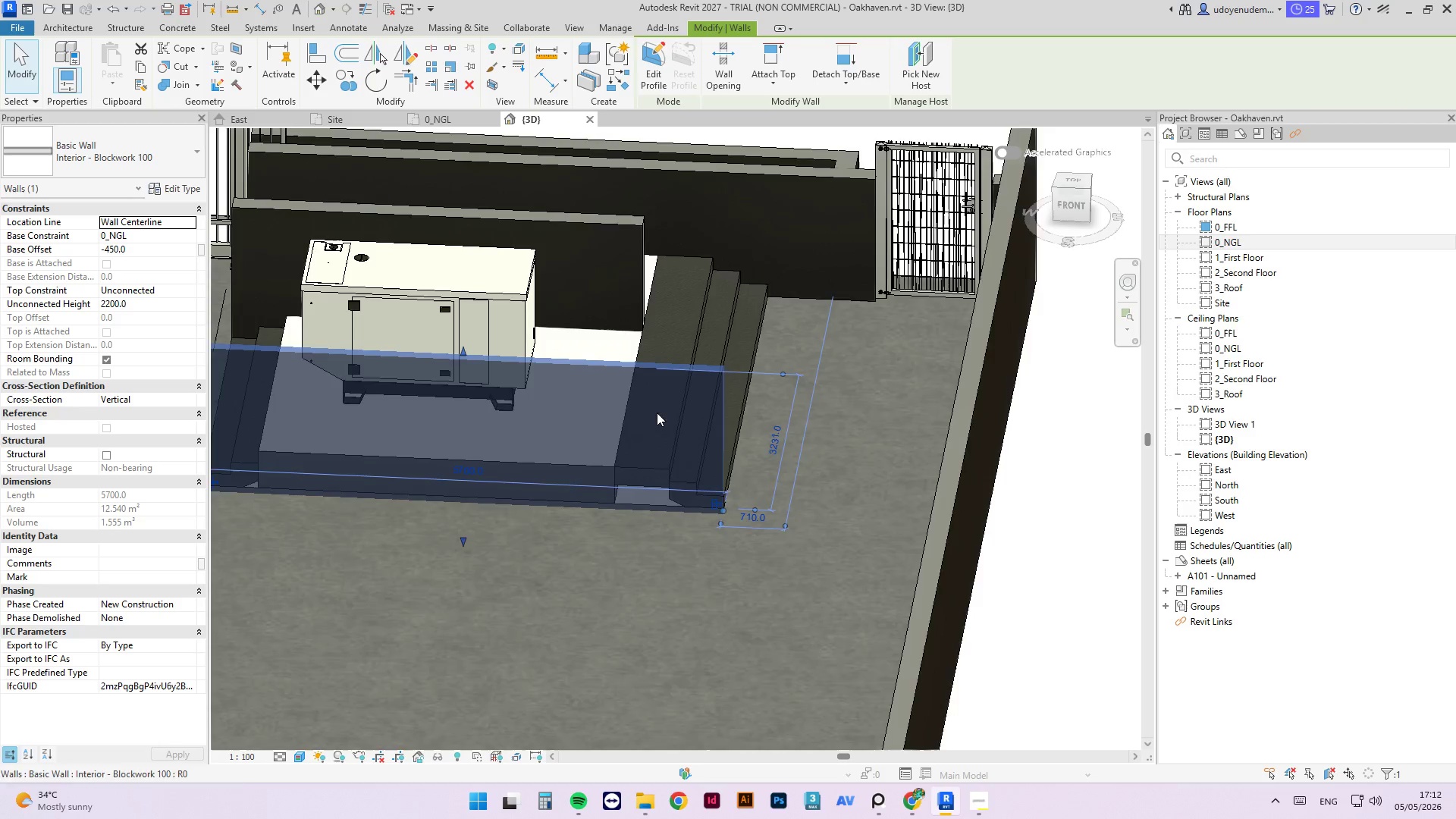 
scroll: coordinate [632, 415], scroll_direction: down, amount: 2.0
 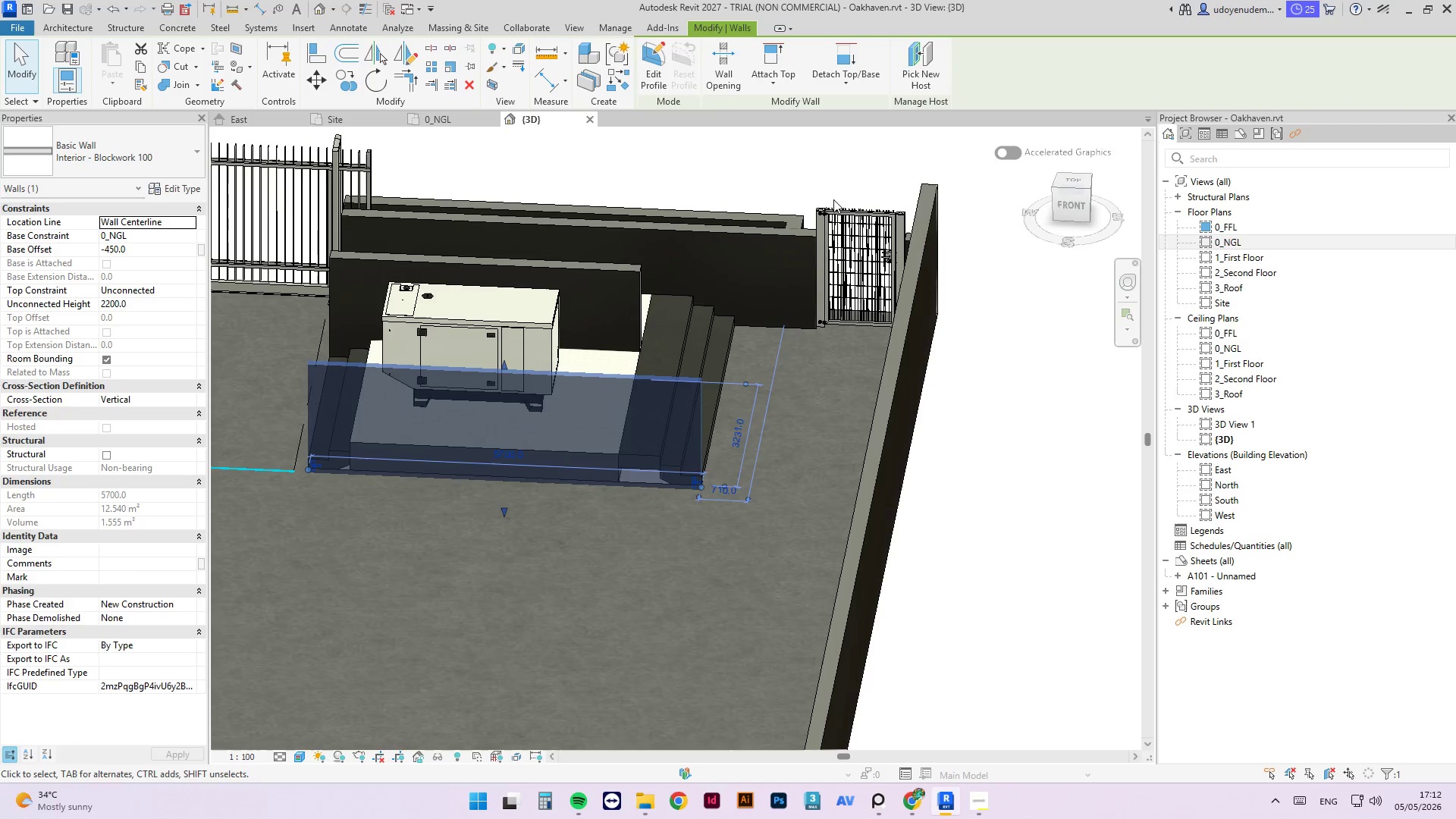 
left_click_drag(start_coordinate=[821, 183], to_coordinate=[821, 188])
 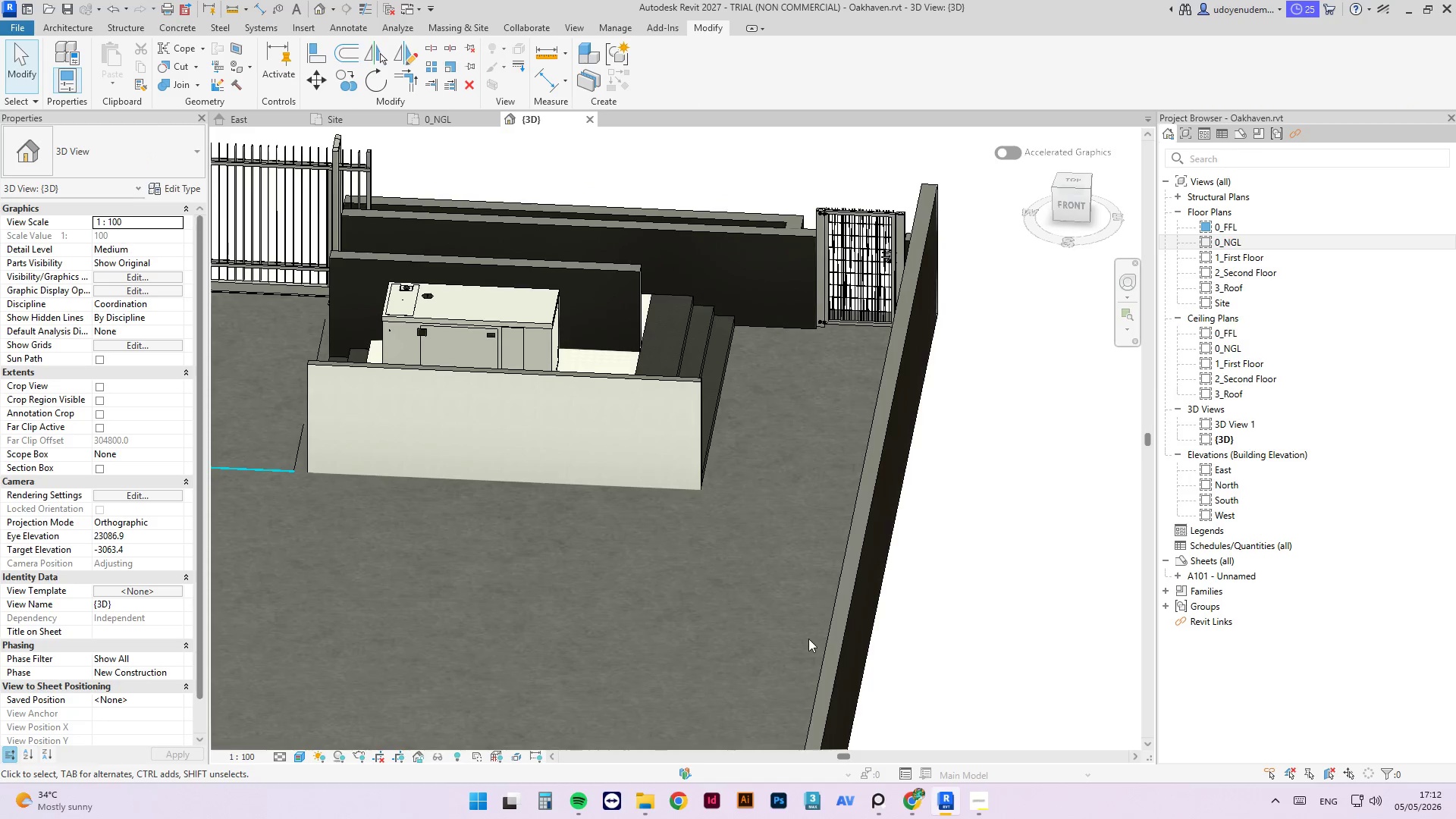 
hold_key(key=ShiftLeft, duration=1.99)
 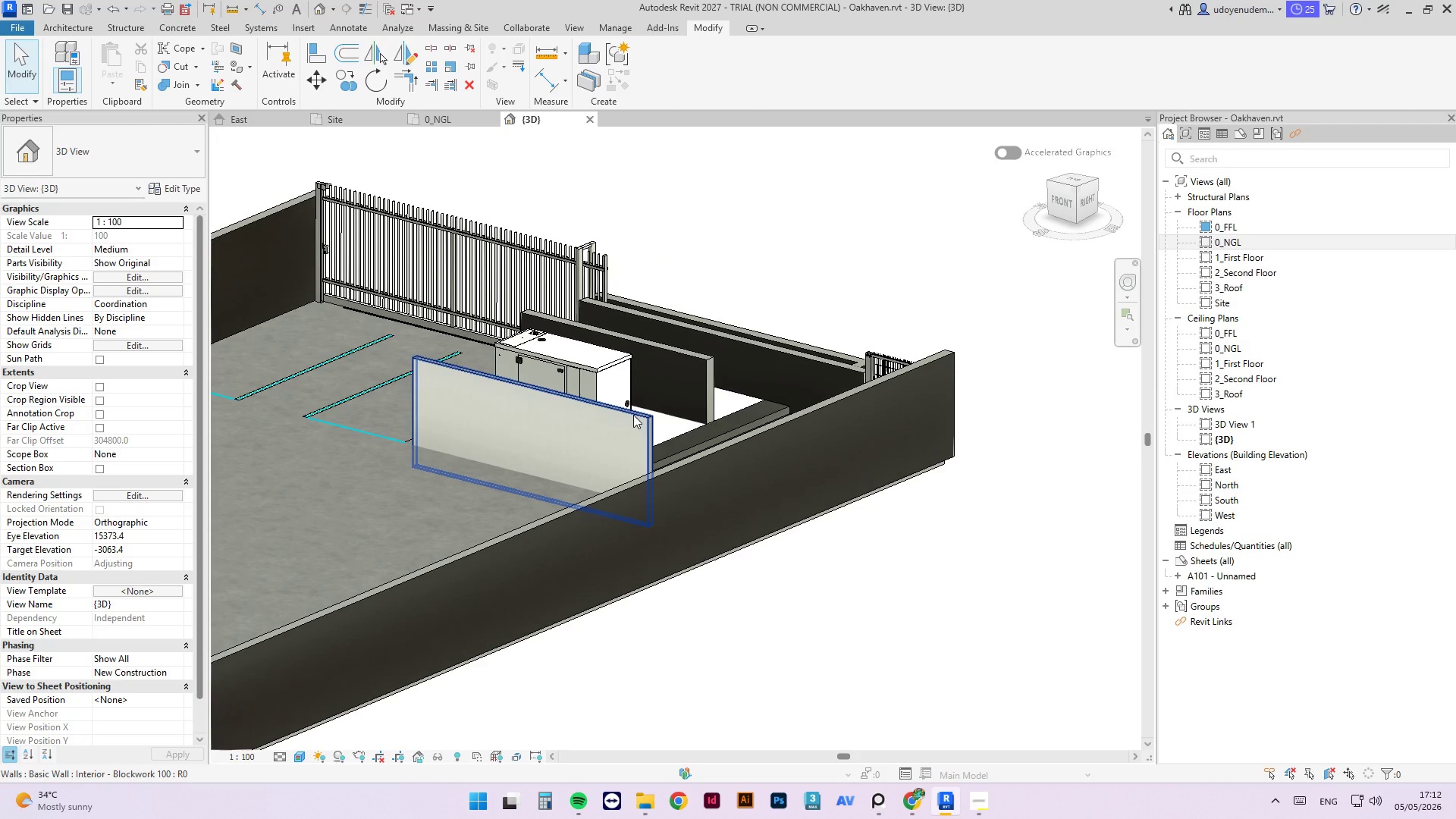 
scroll: coordinate [808, 642], scroll_direction: down, amount: 2.0
 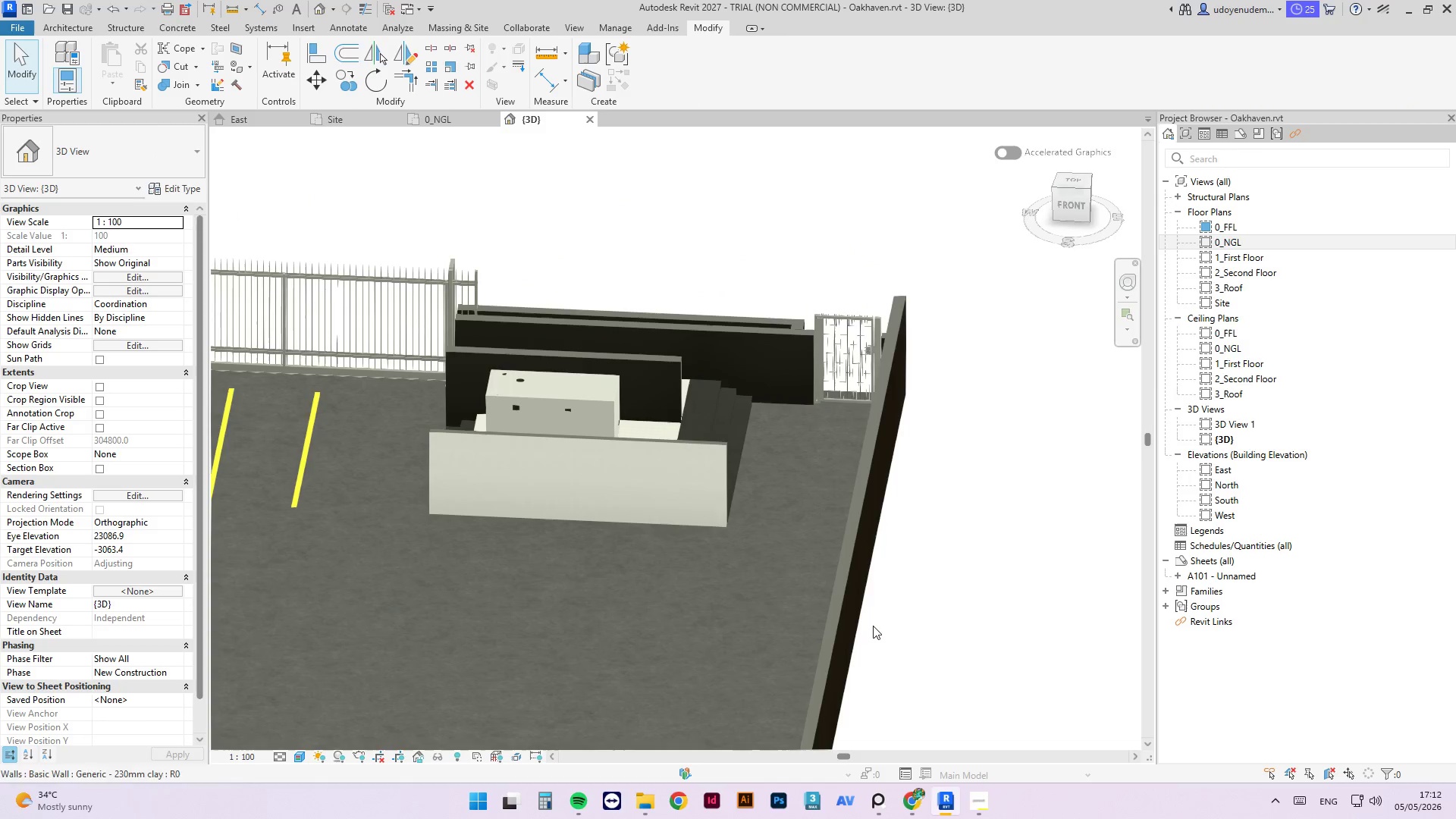 
left_click([632, 415])
 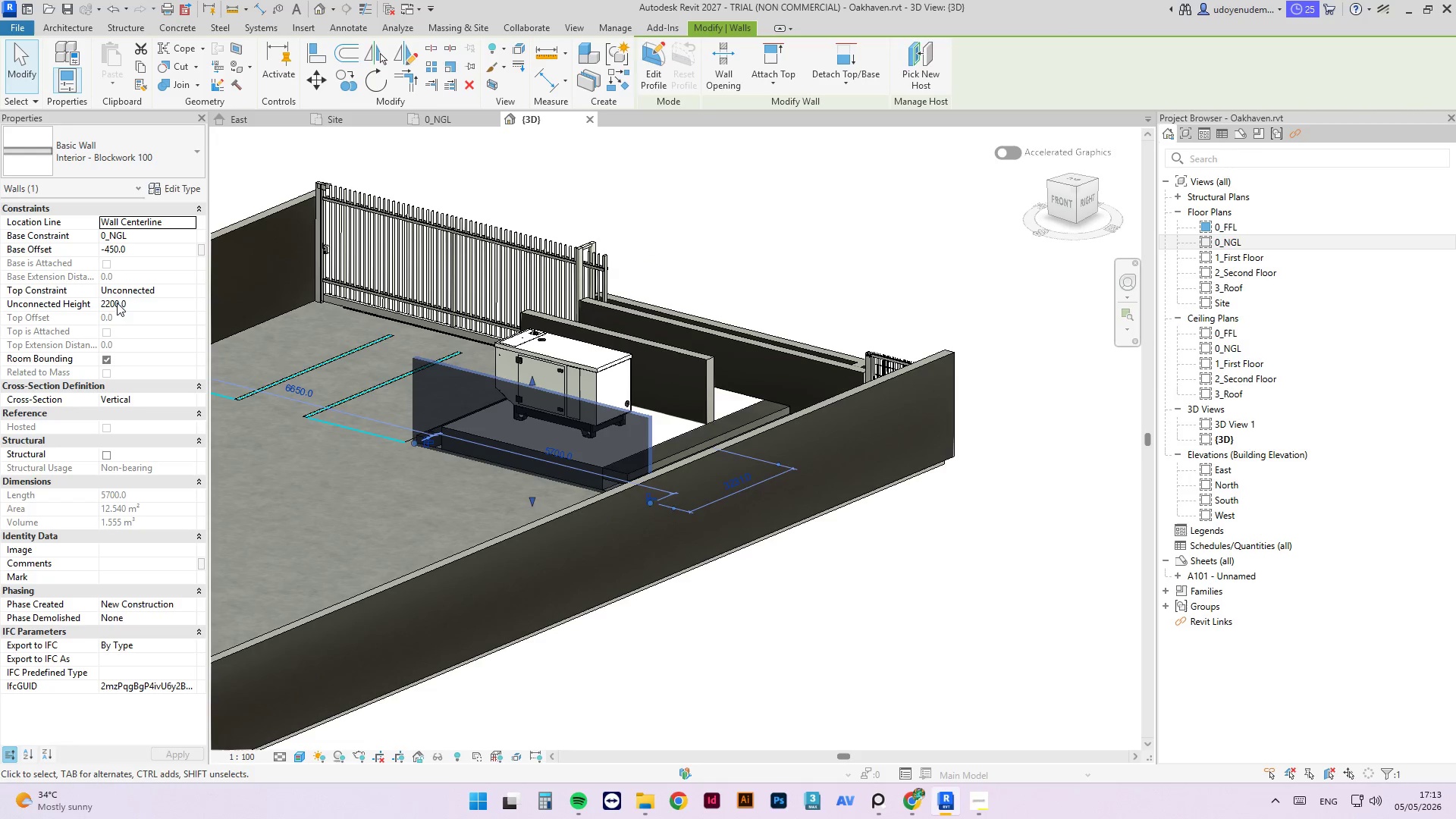 
double_click([117, 306])
 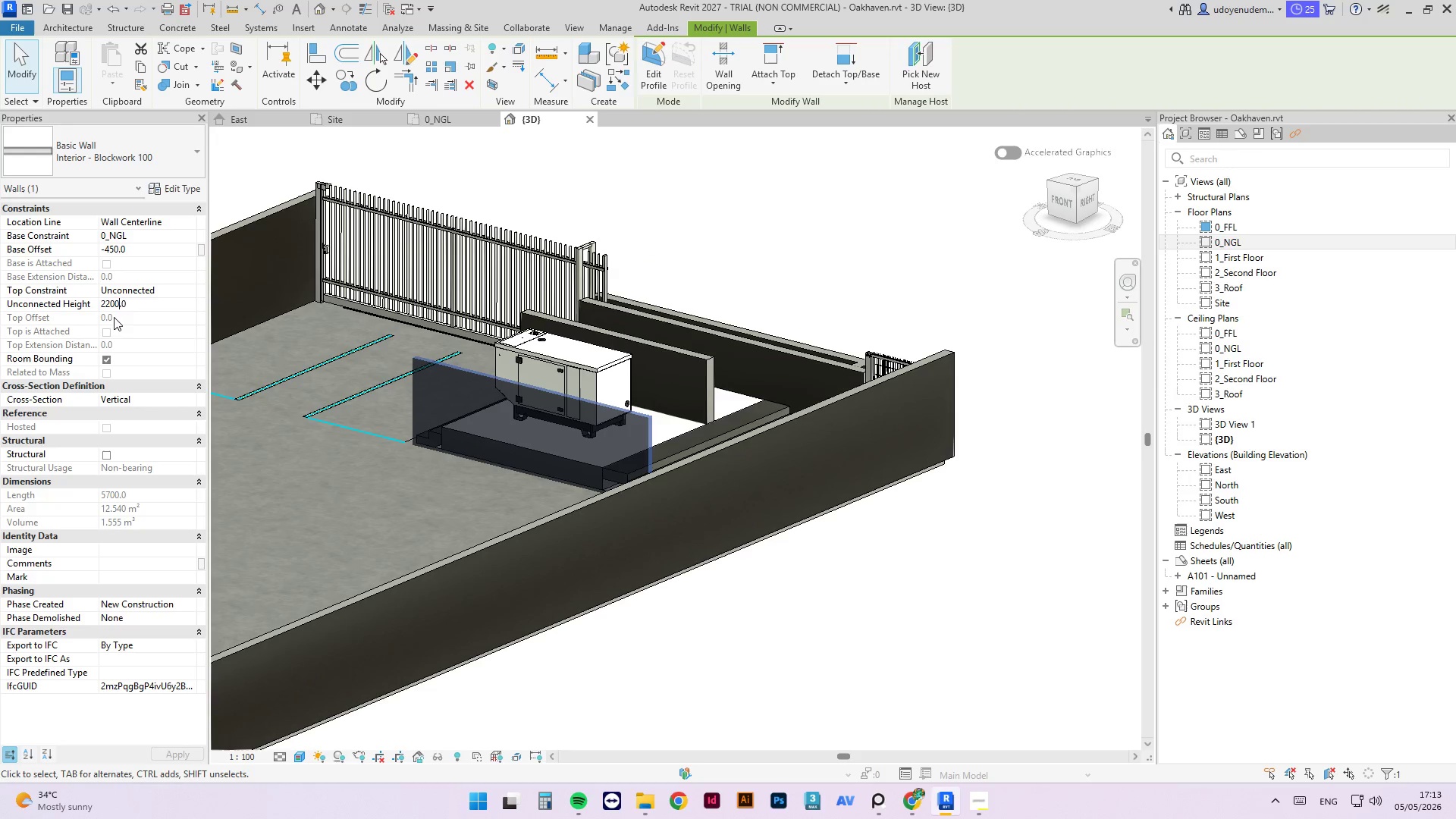 
triple_click([113, 318])
 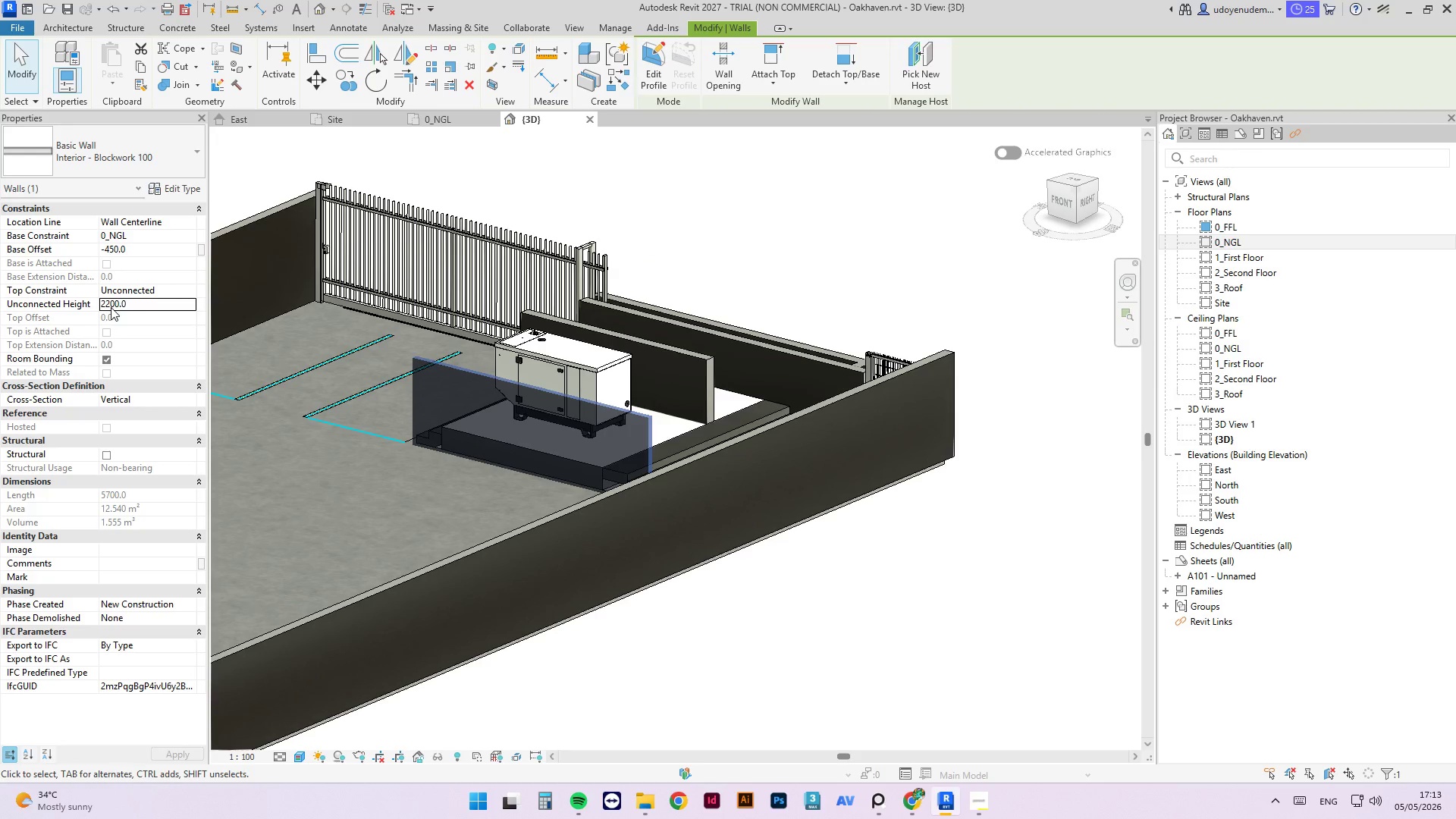 
triple_click([111, 307])
 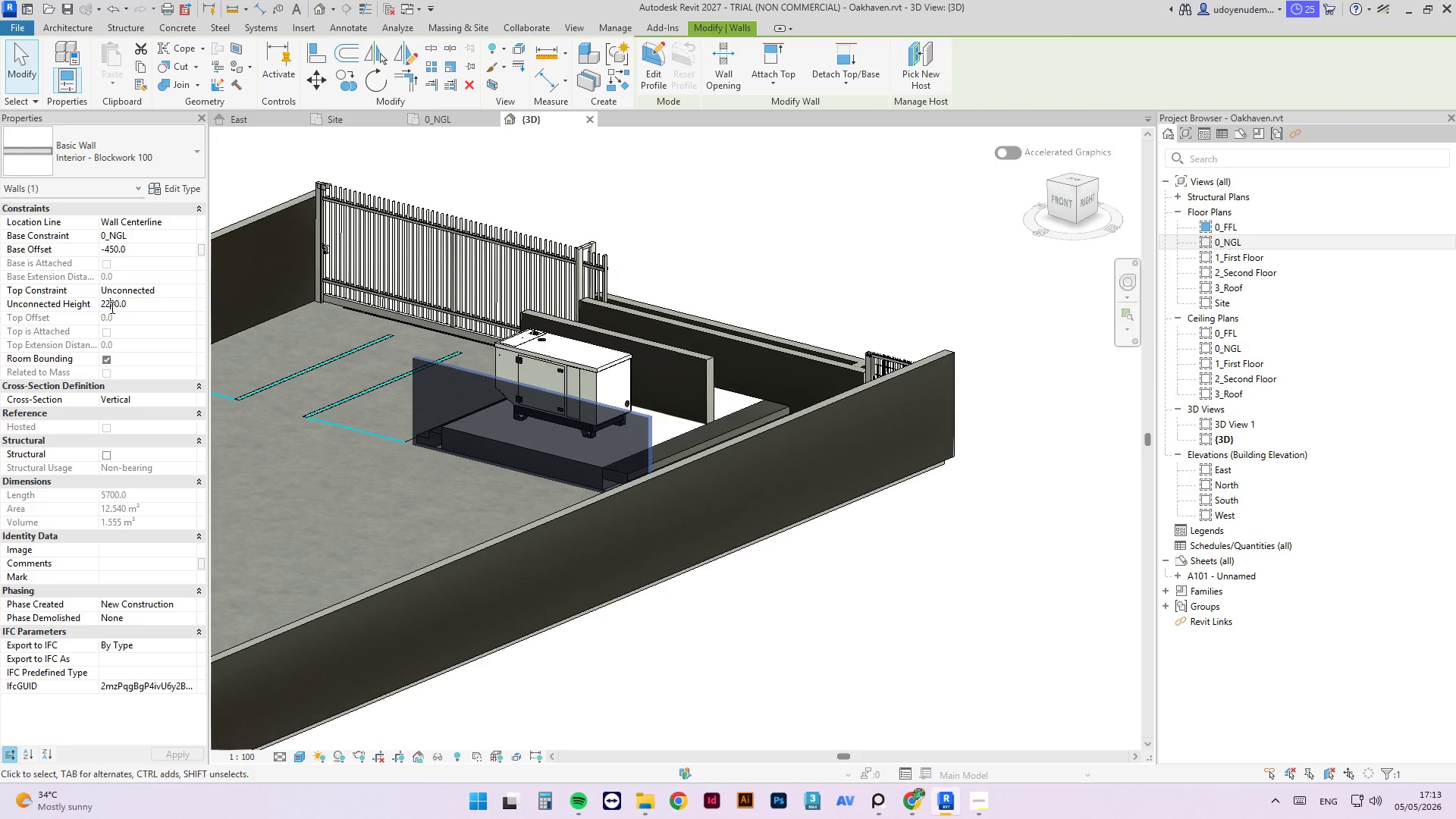 
triple_click([111, 307])
 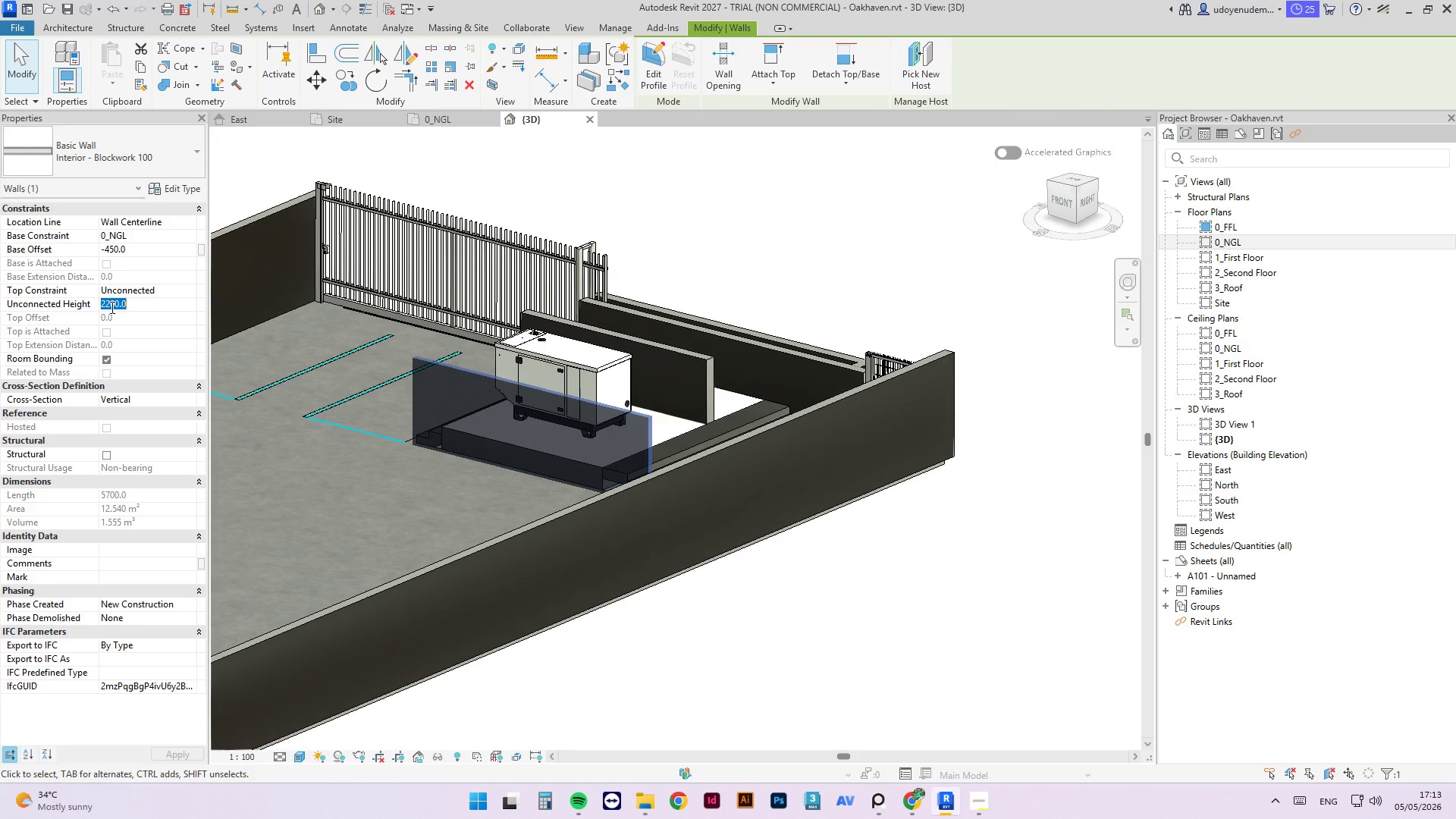 
triple_click([111, 307])
 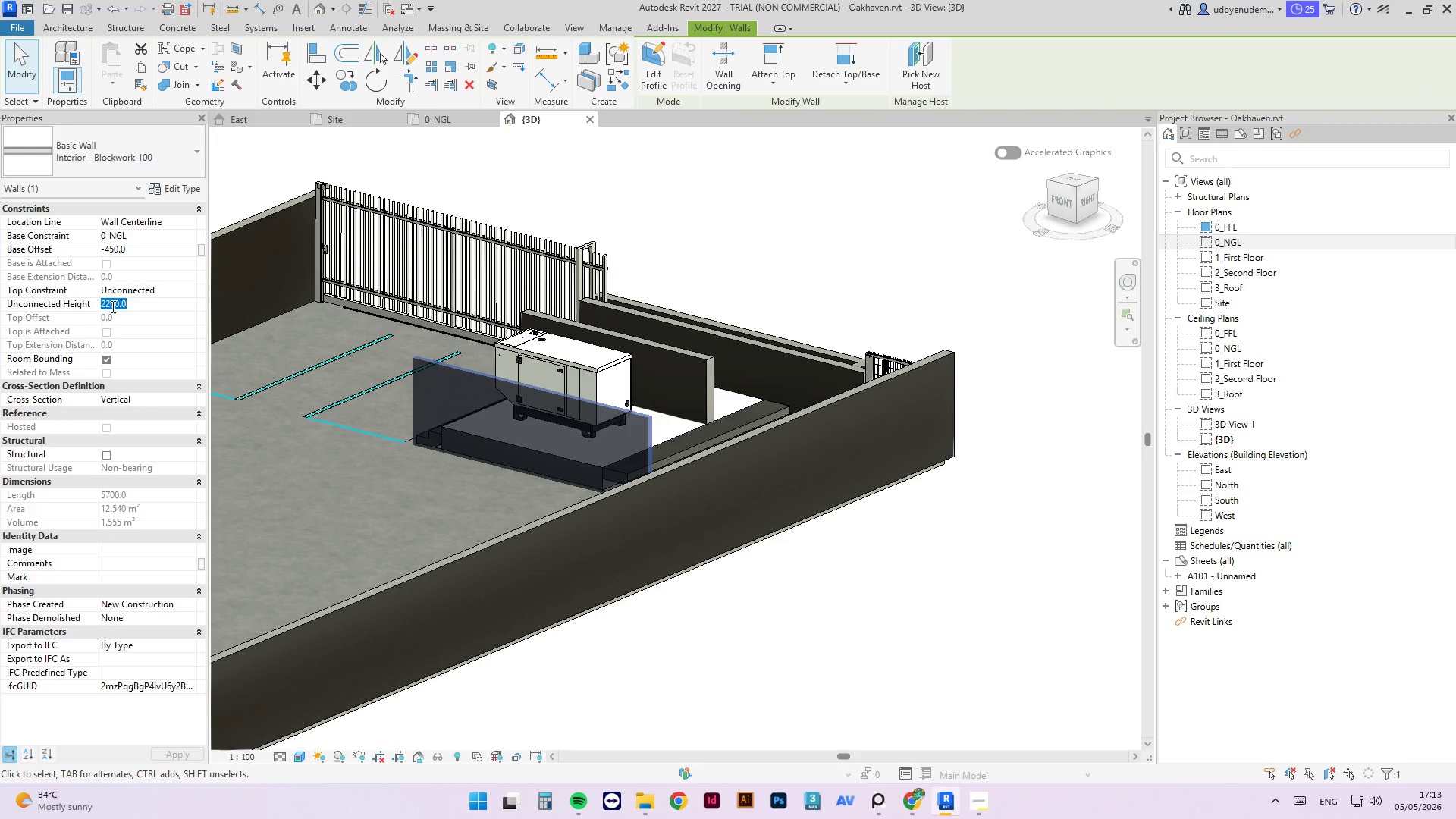 
key(Numpad2)
 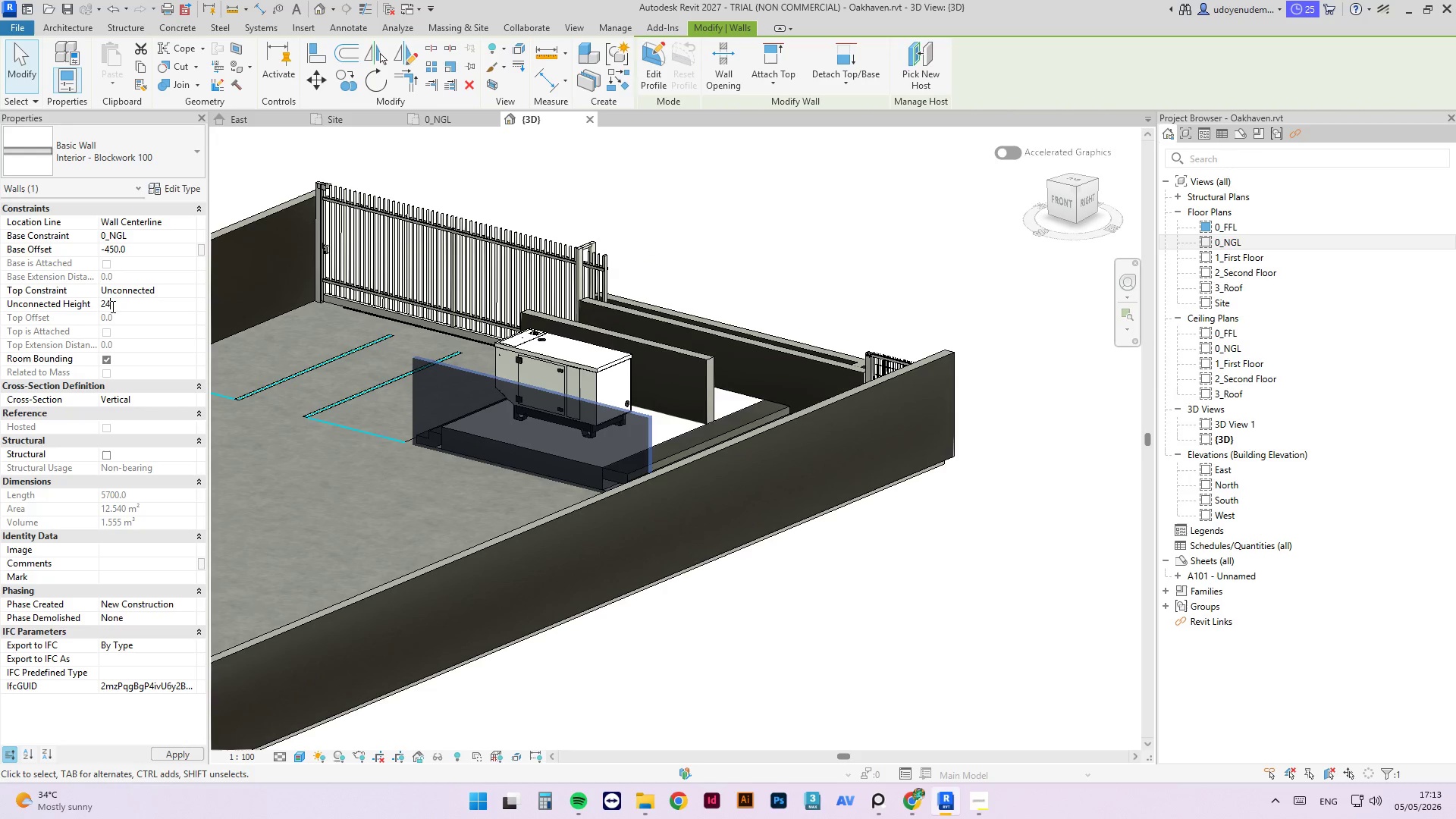 
key(Numpad4)
 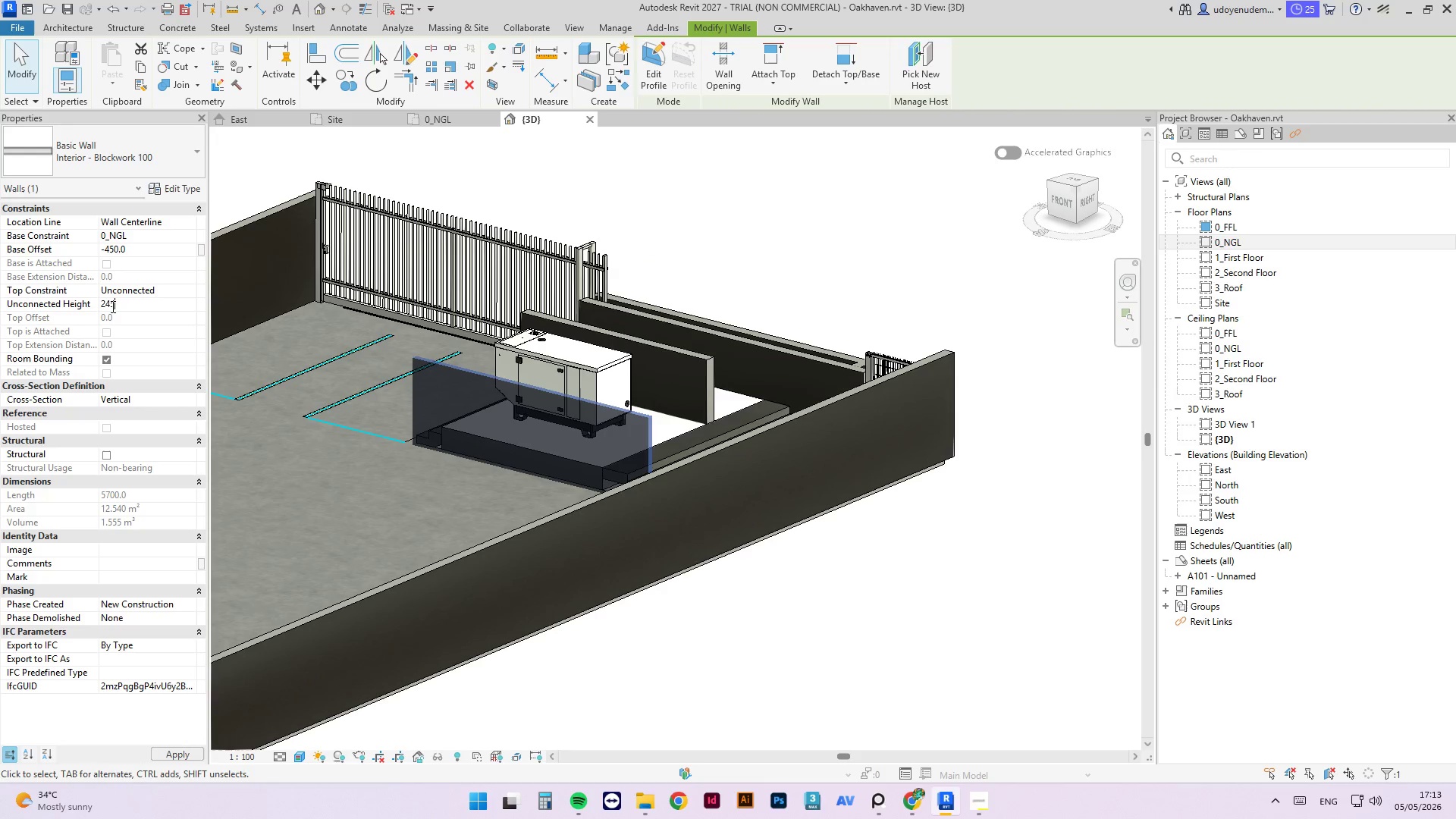 
key(Numpad5)
 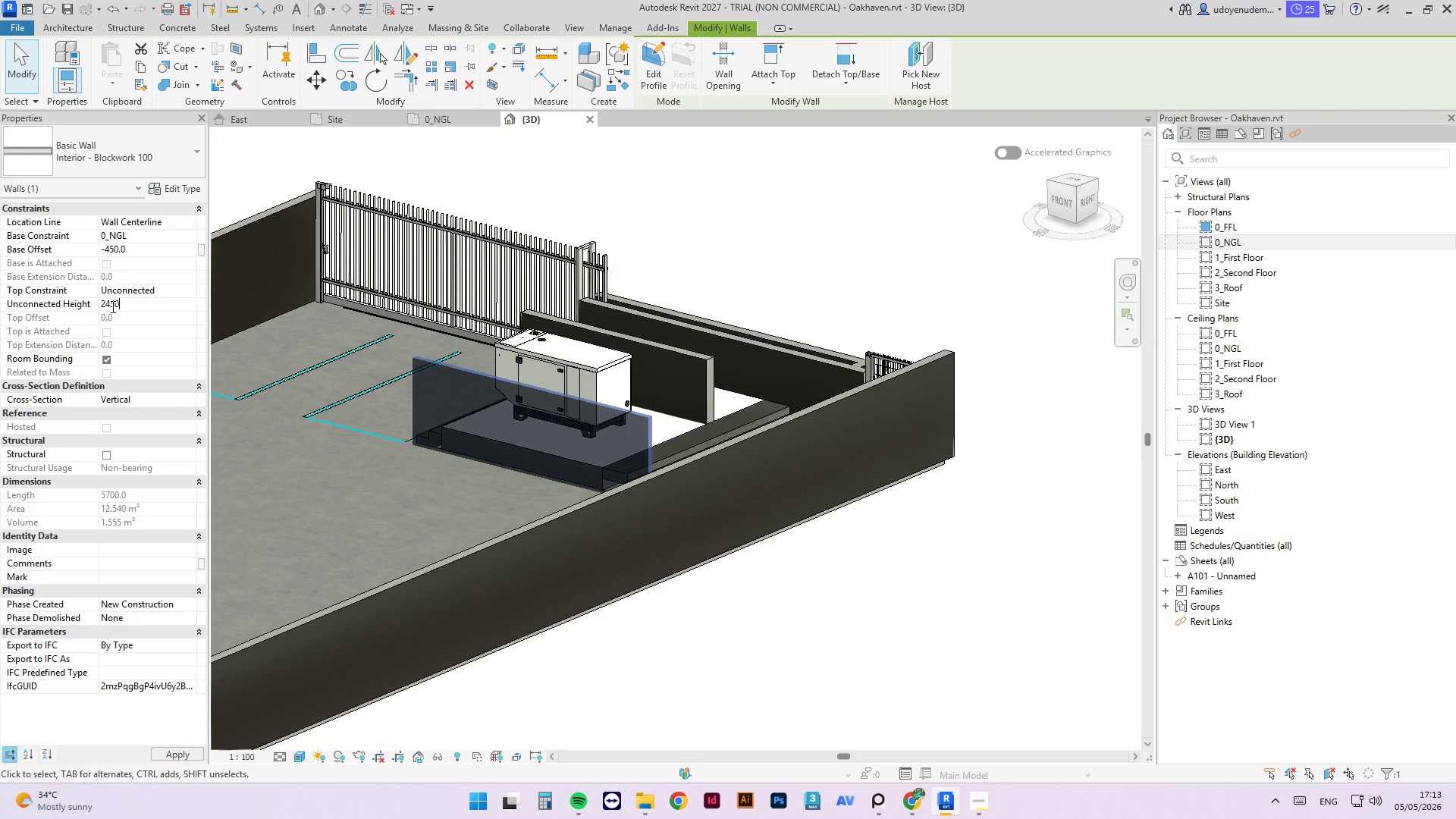 
key(Numpad0)
 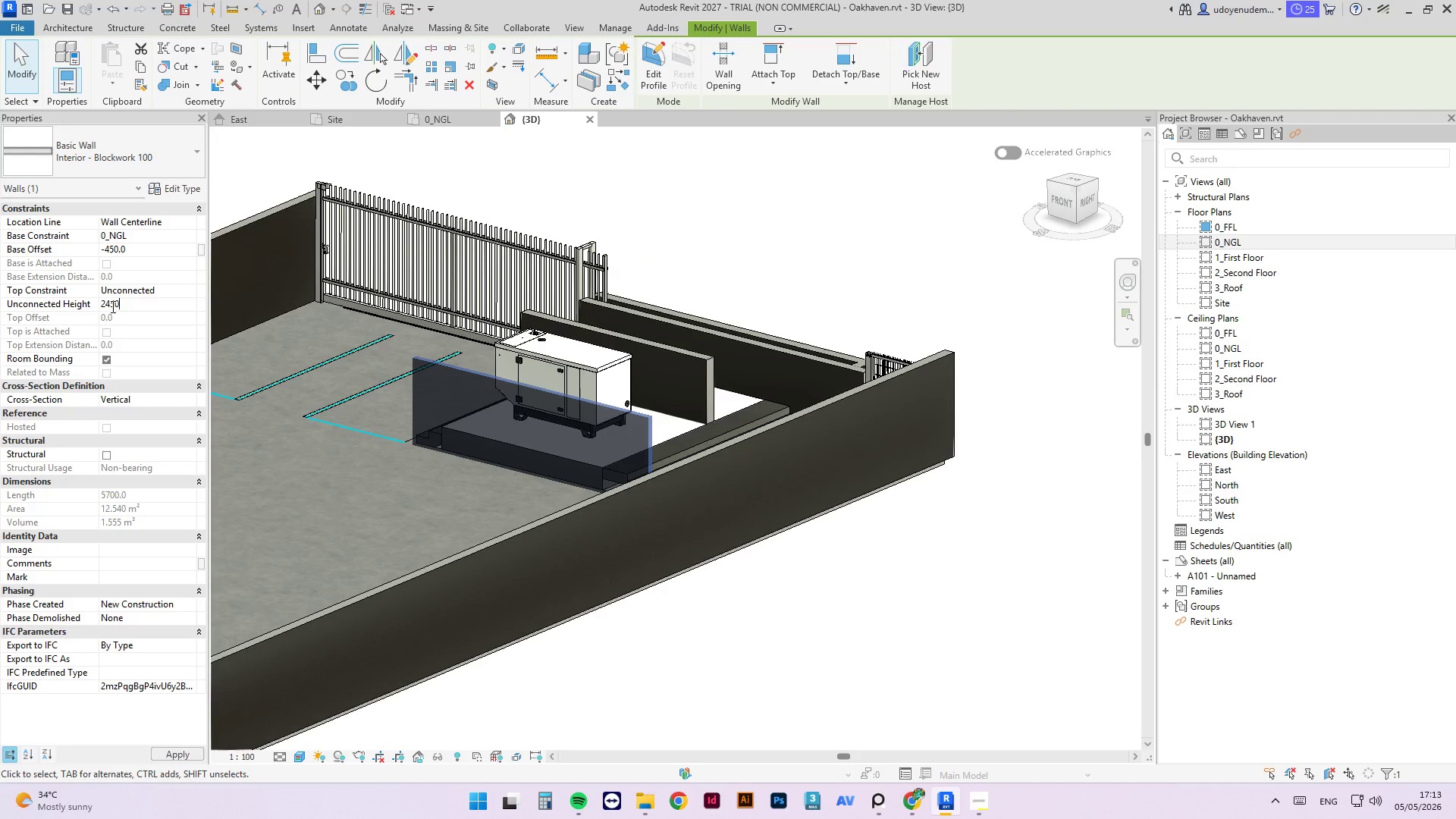 
key(NumpadEnter)
 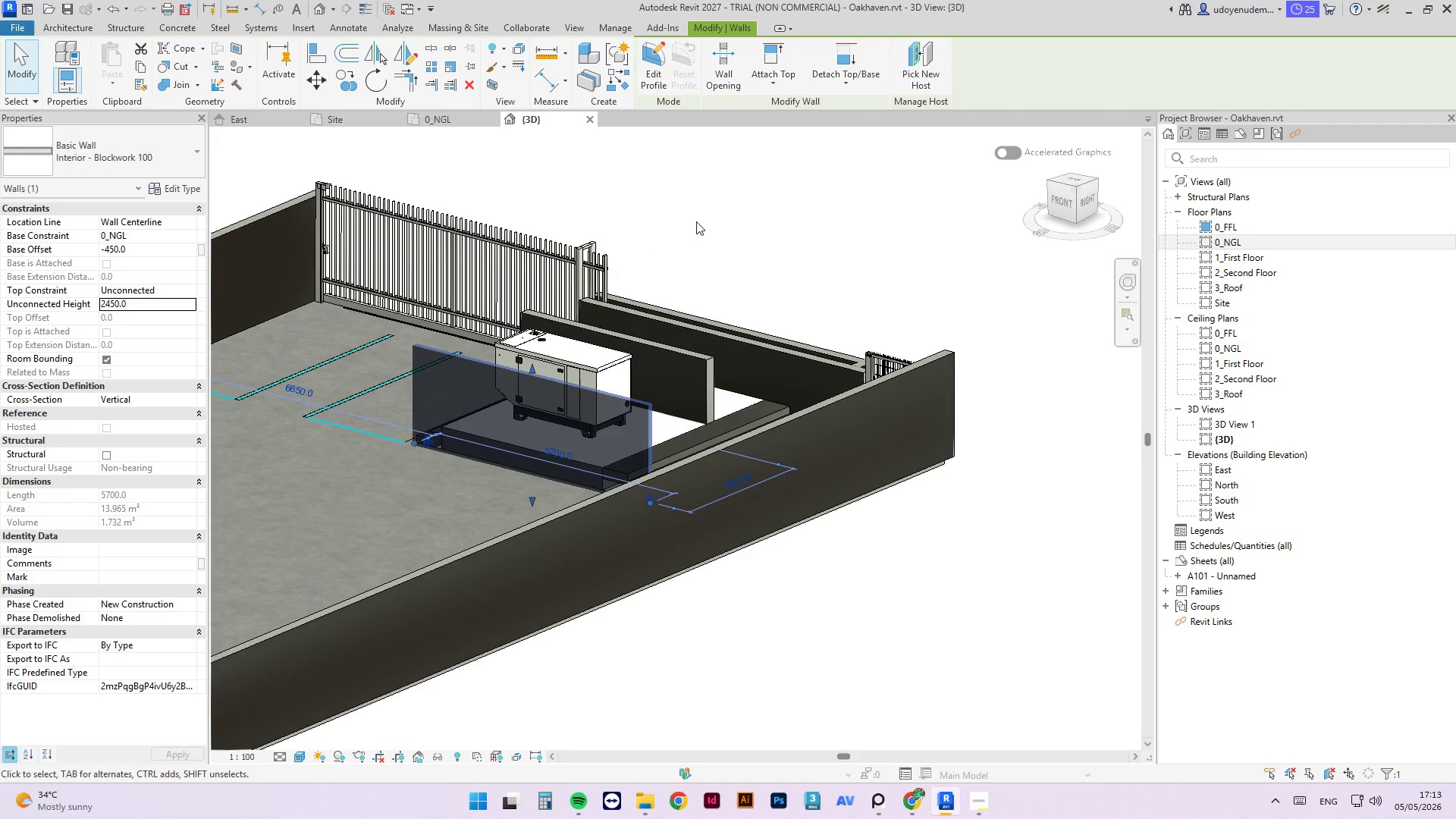 
left_click([696, 221])
 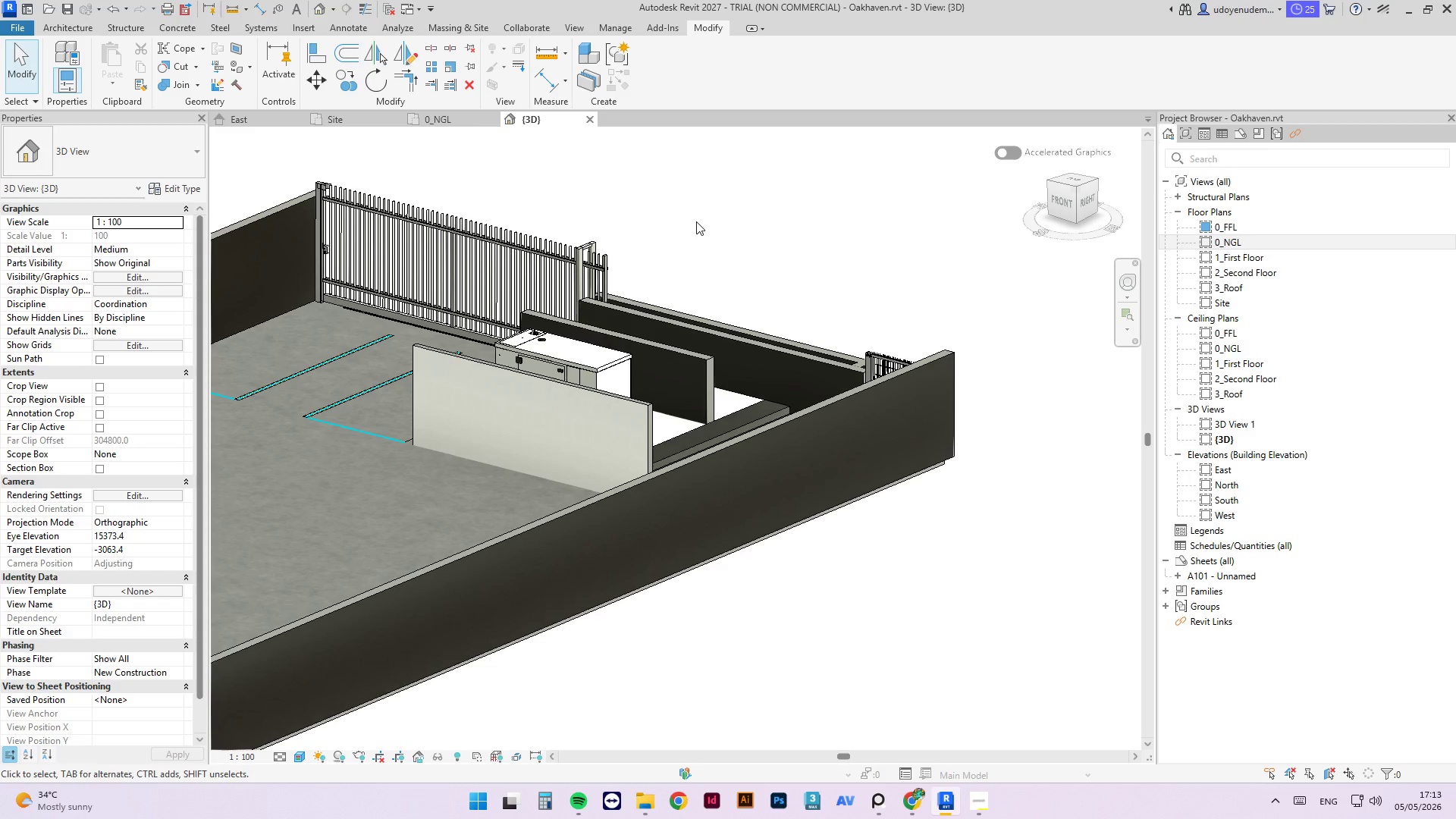 
left_click([696, 221])
 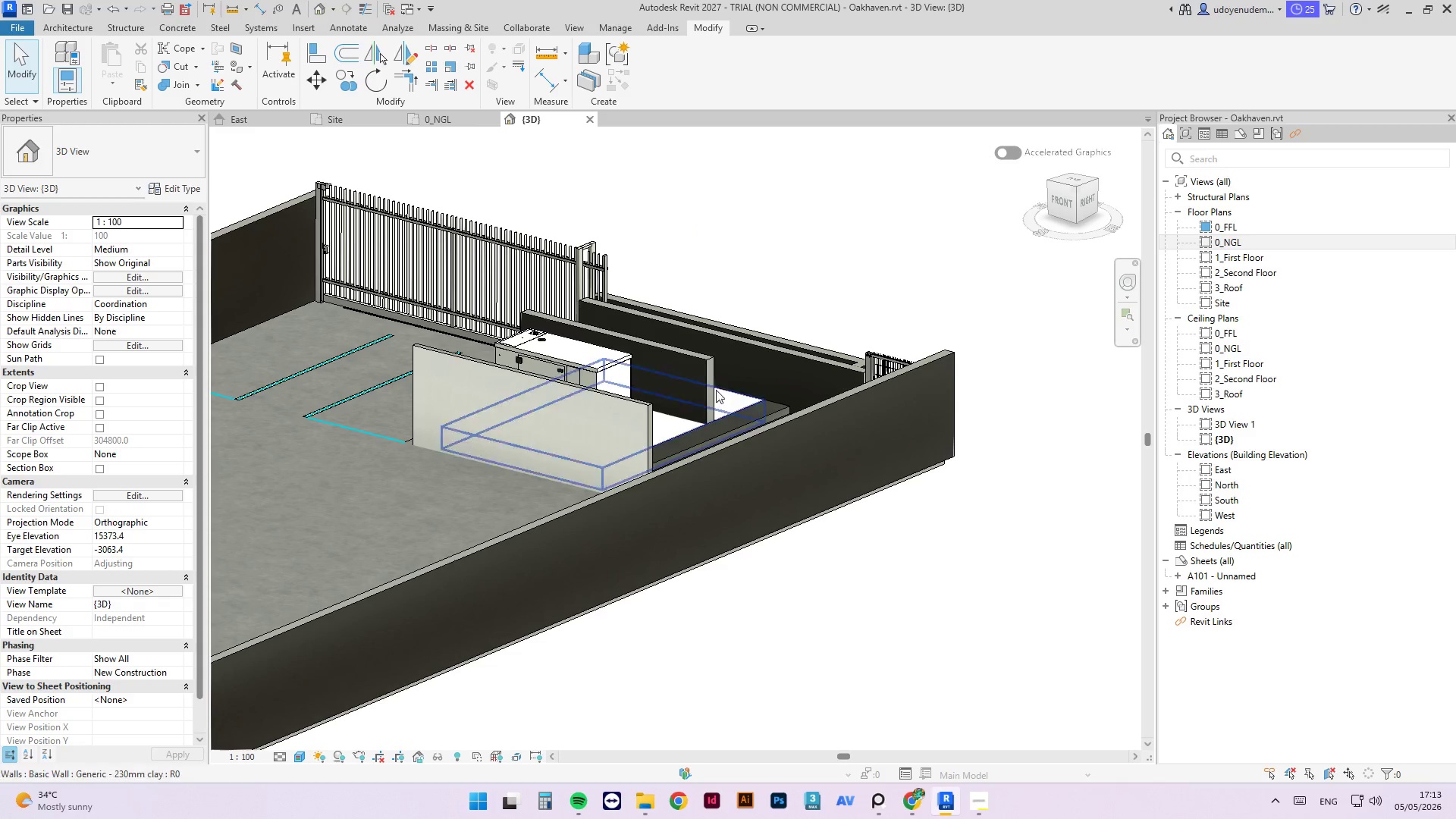 
type(al)
 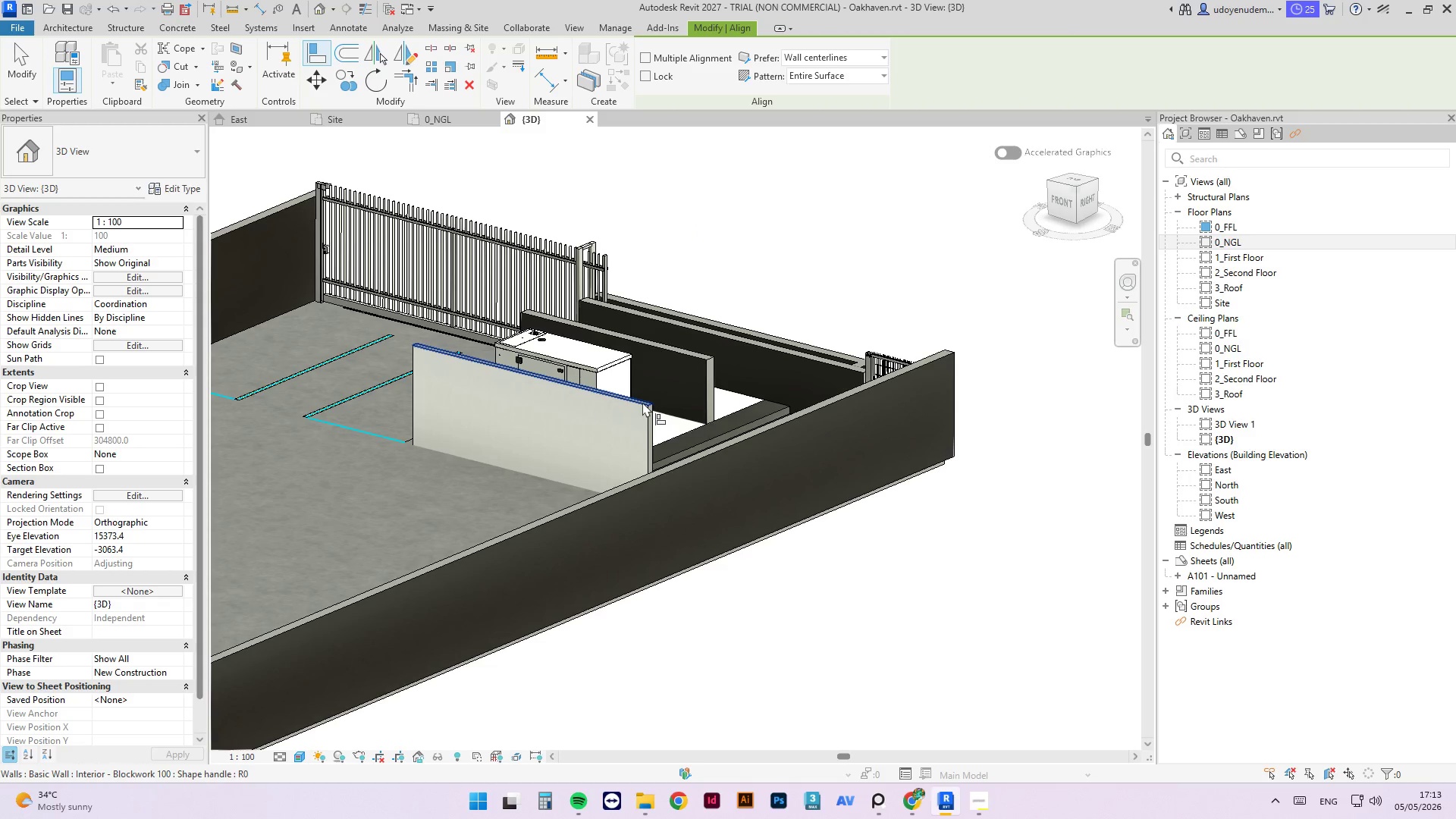 
left_click([642, 402])
 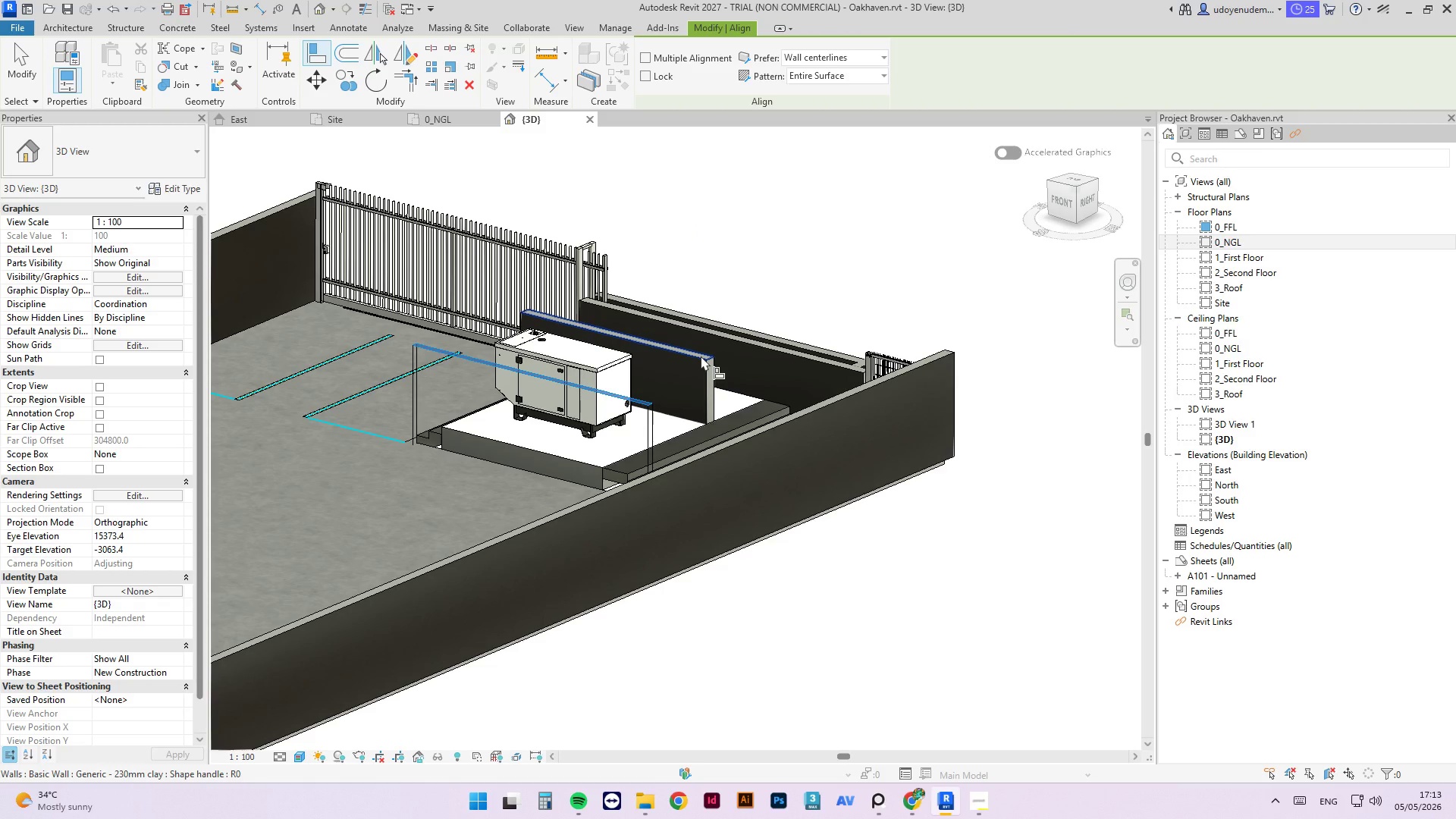 
left_click([701, 356])
 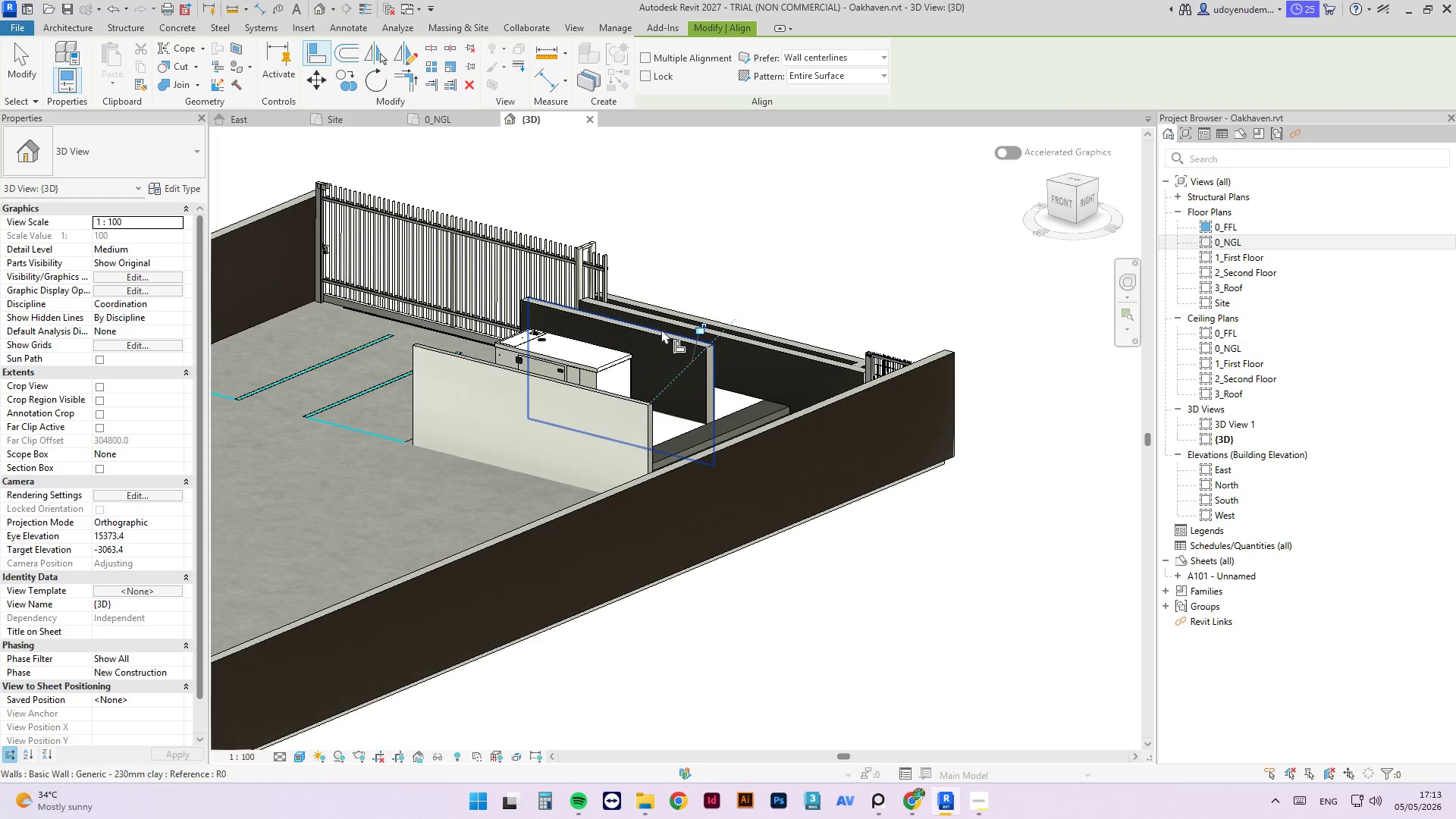 
left_click([660, 331])
 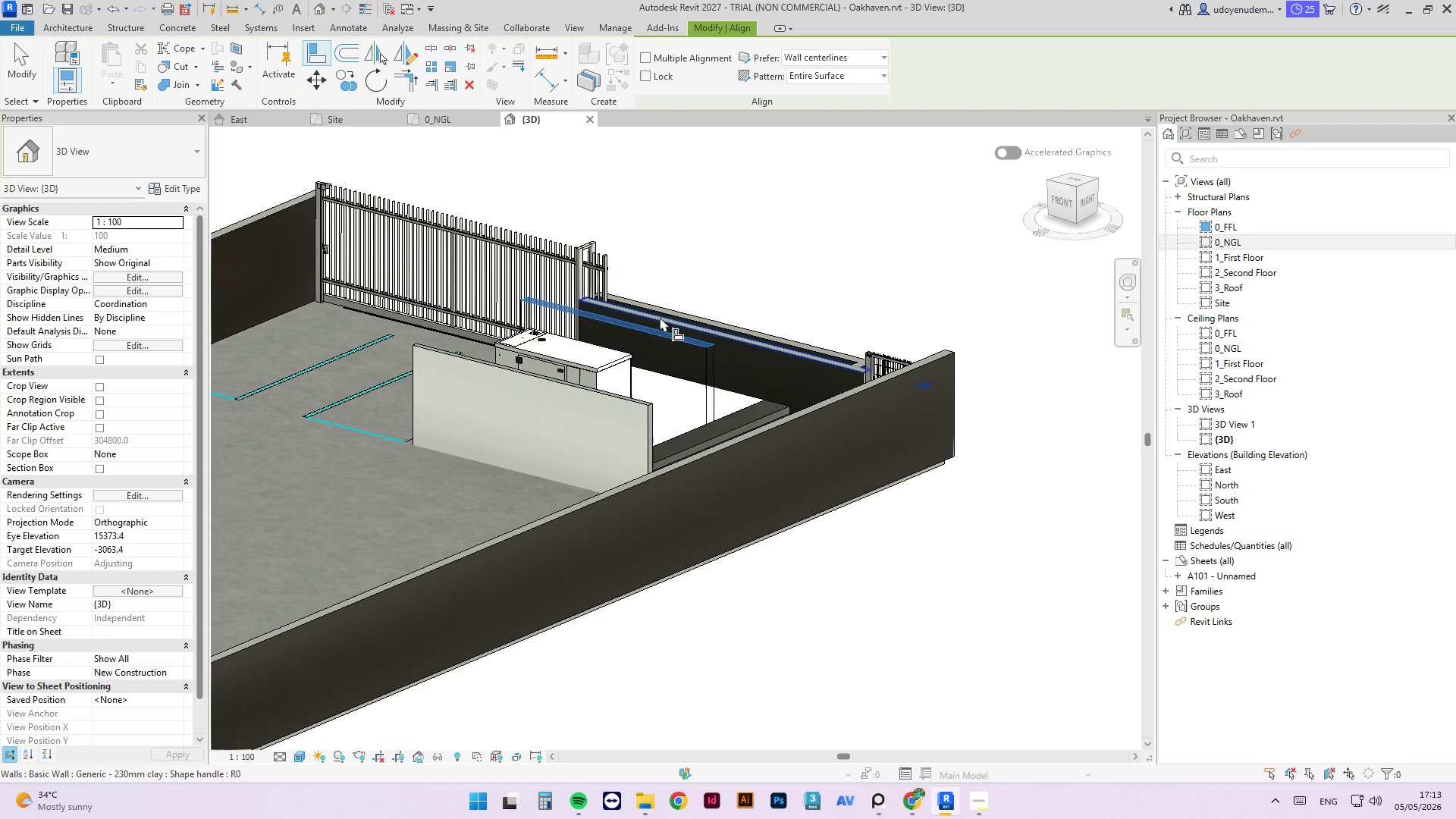 
left_click([660, 317])
 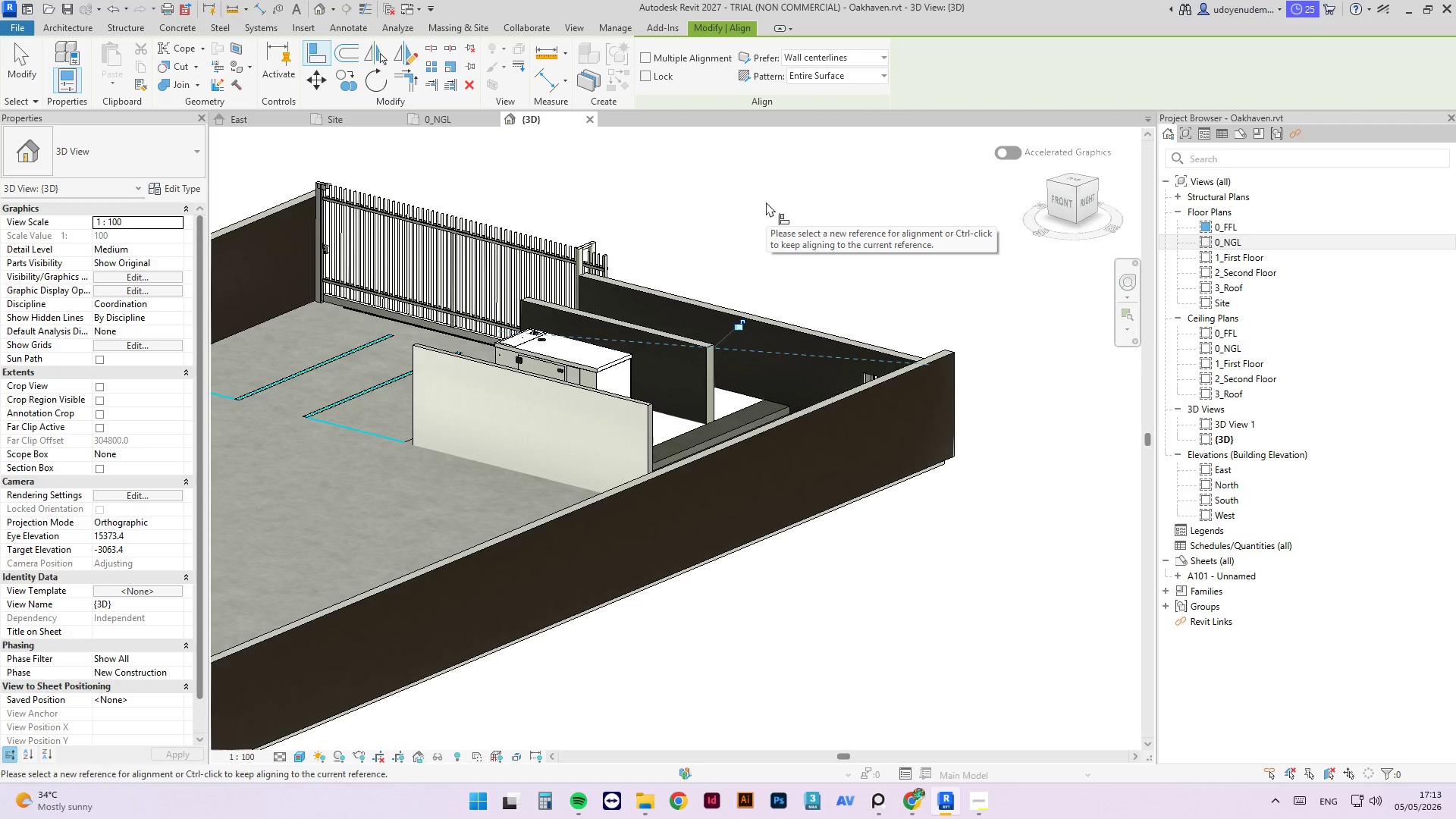 
type(md)
 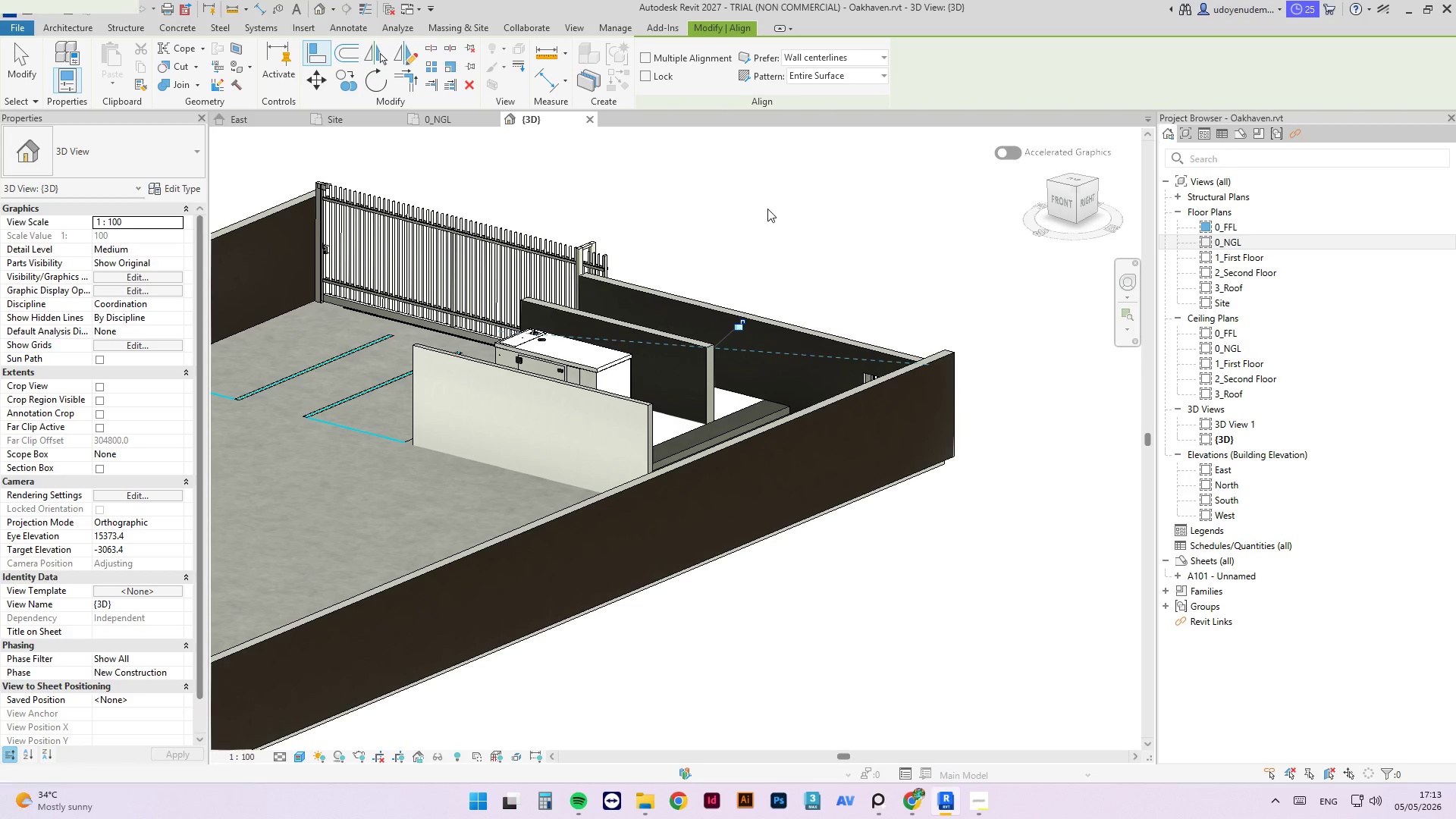 
left_click([768, 209])
 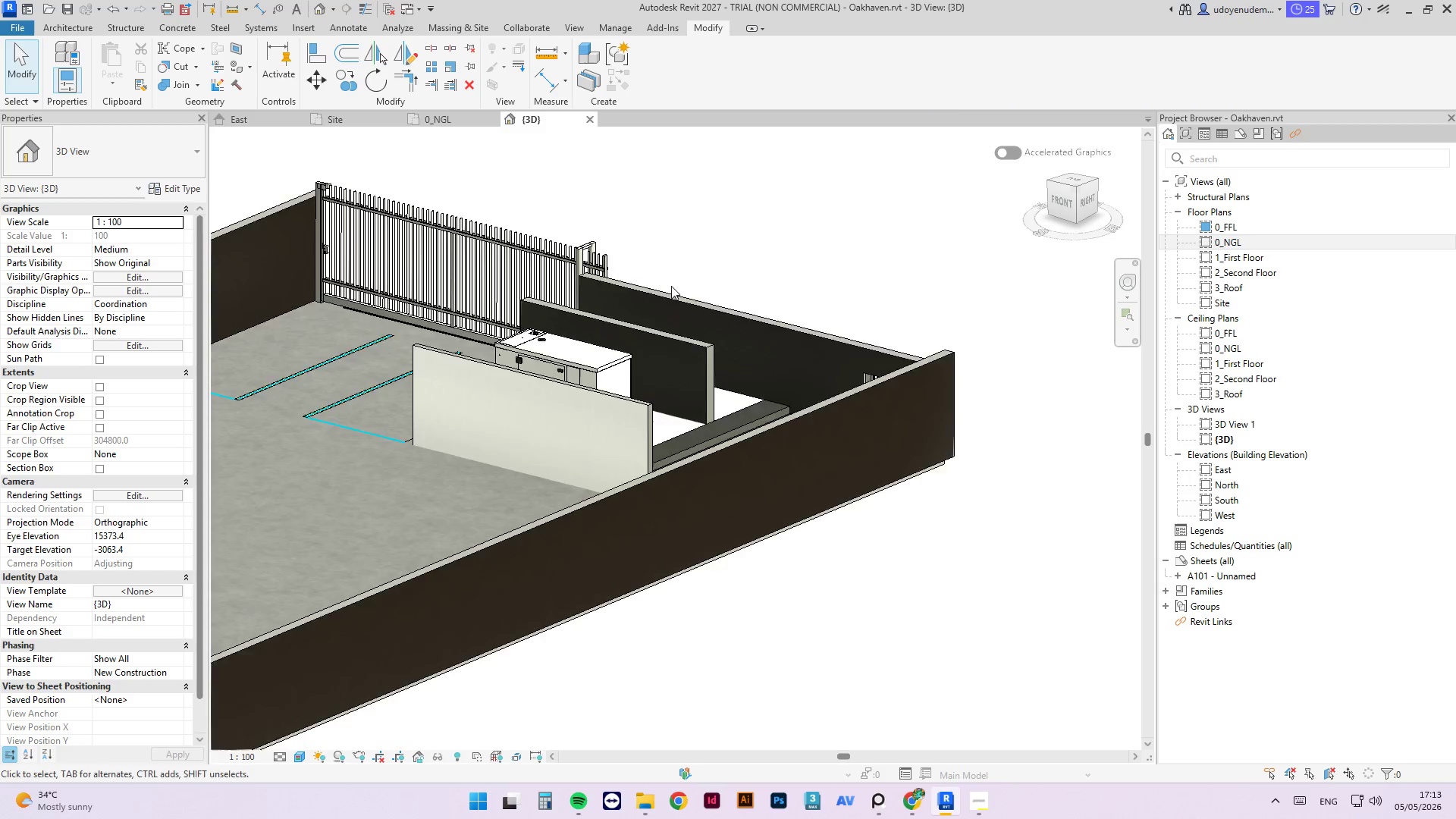 
hold_key(key=ShiftLeft, duration=2.09)
 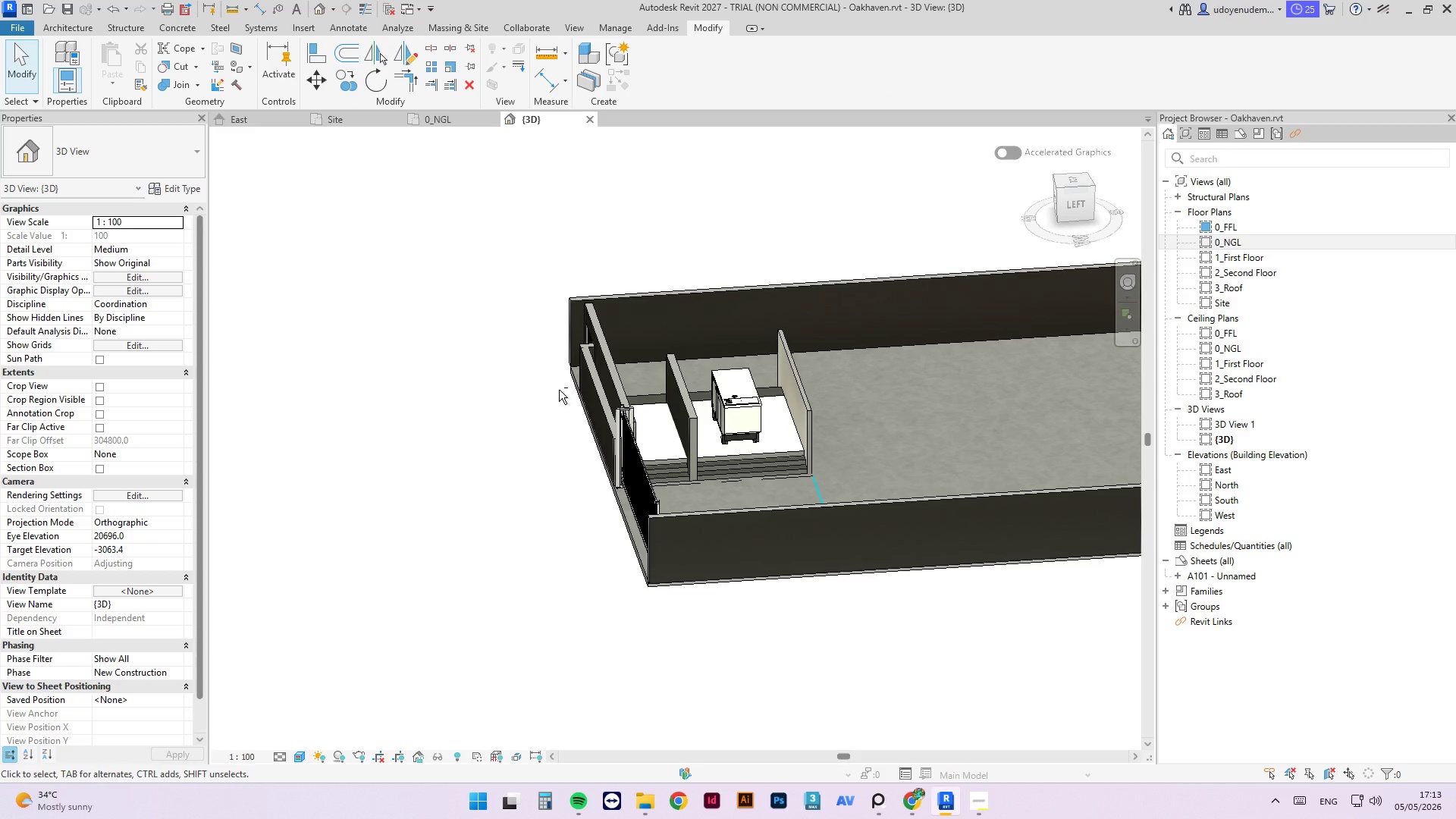 
scroll: coordinate [669, 304], scroll_direction: down, amount: 3.0
 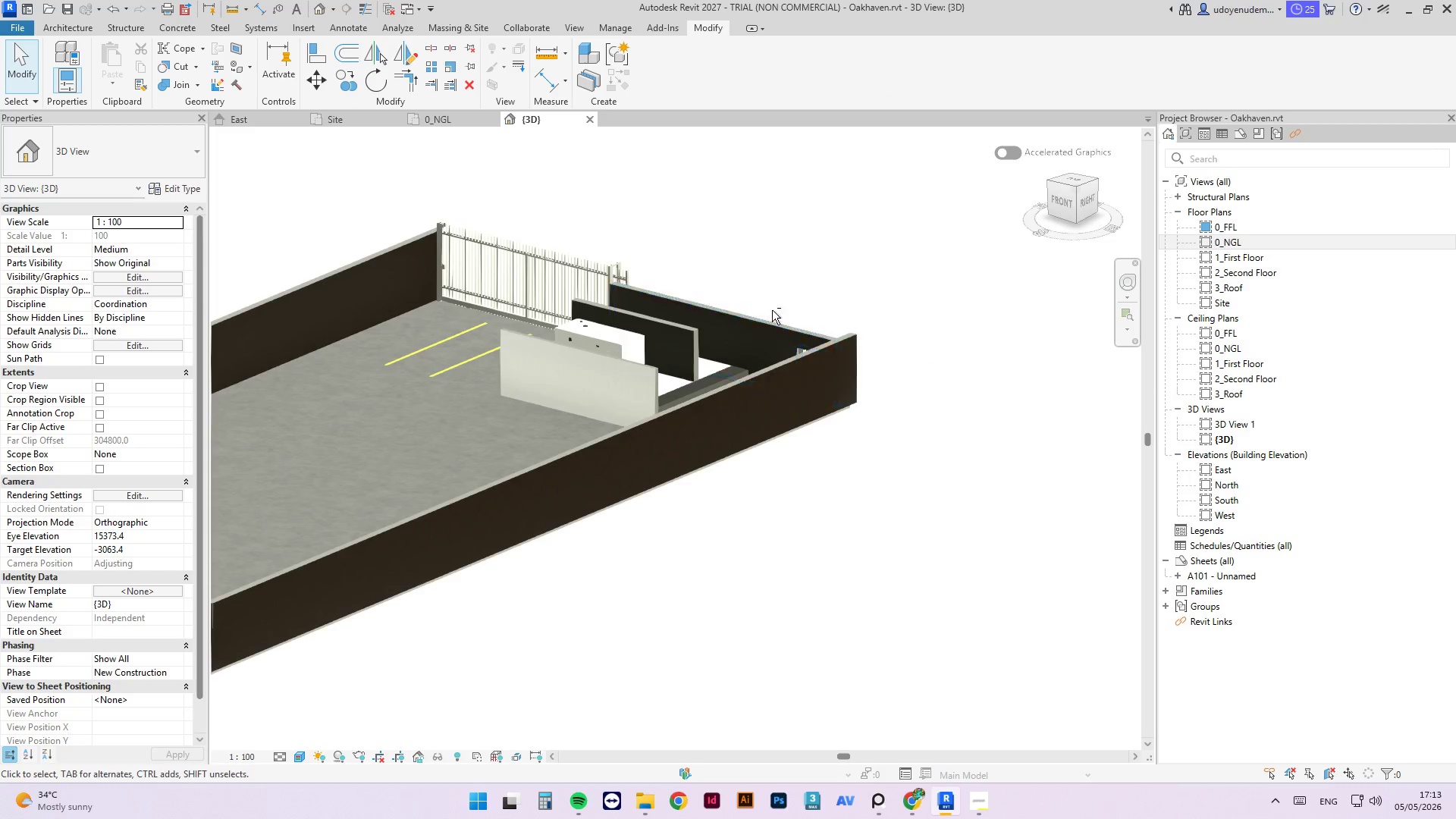 
hold_key(key=ShiftLeft, duration=4.91)
 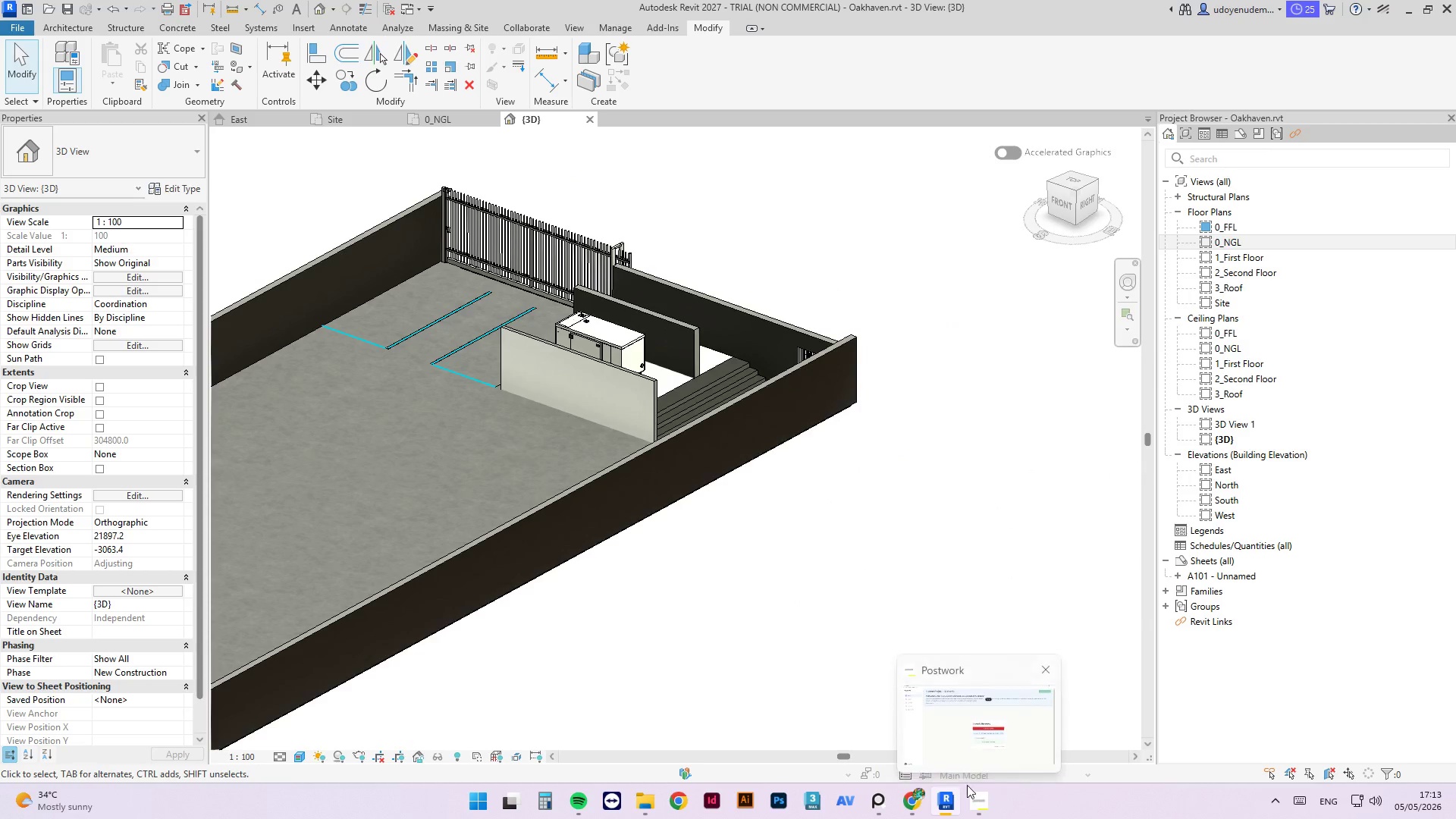 
left_click([971, 790])